 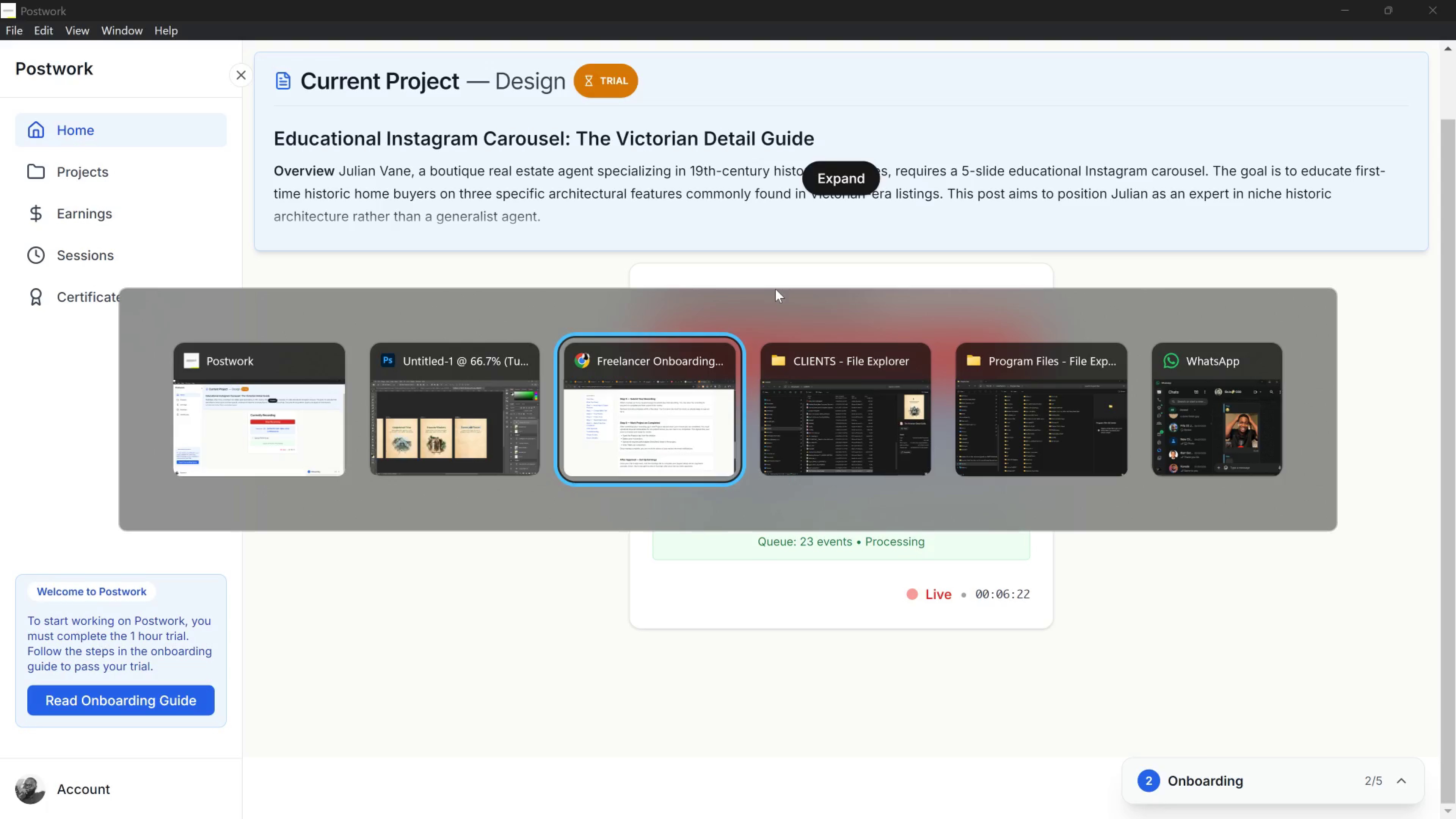 
left_click([424, 449])
 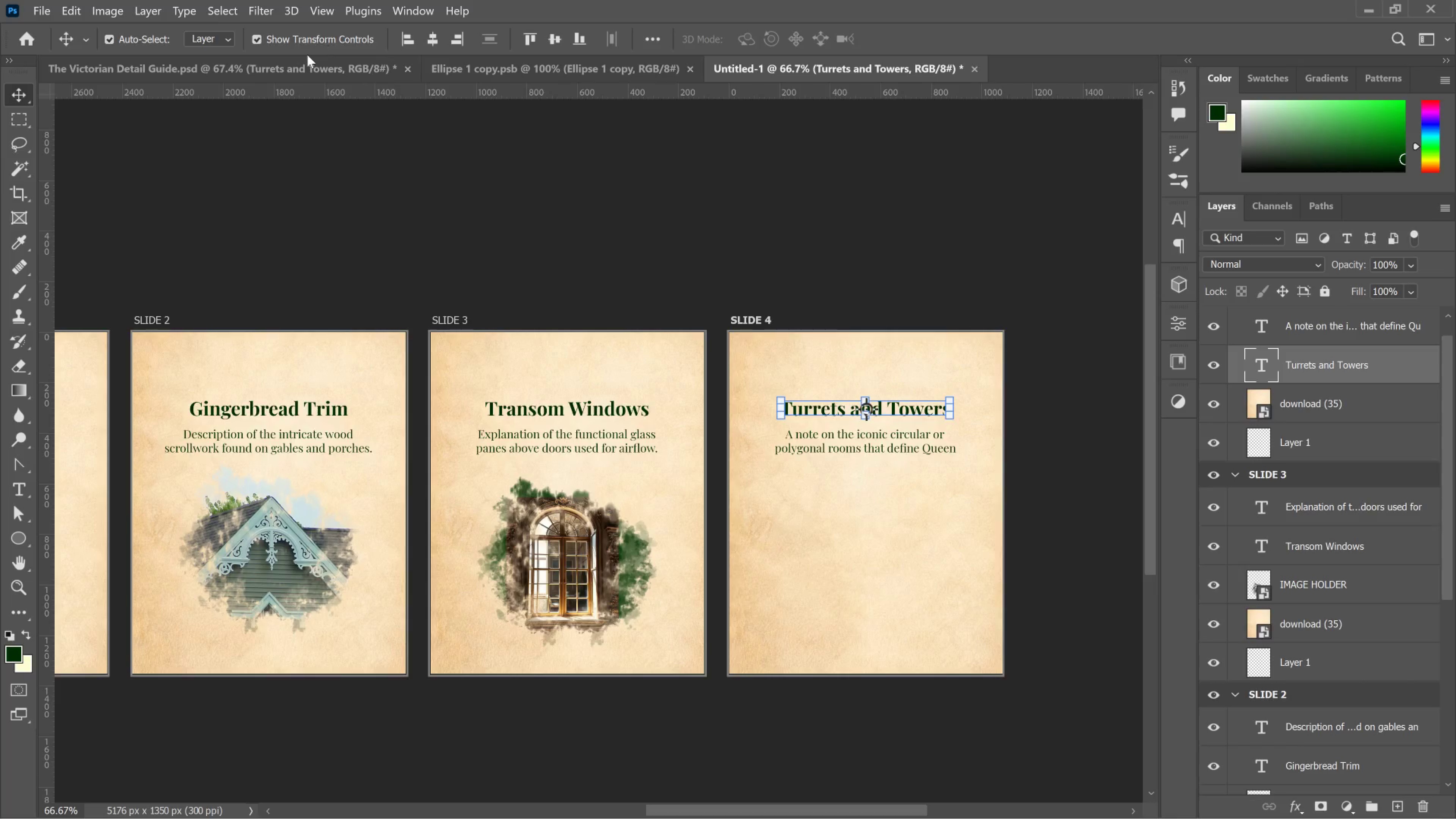 
left_click([297, 70])
 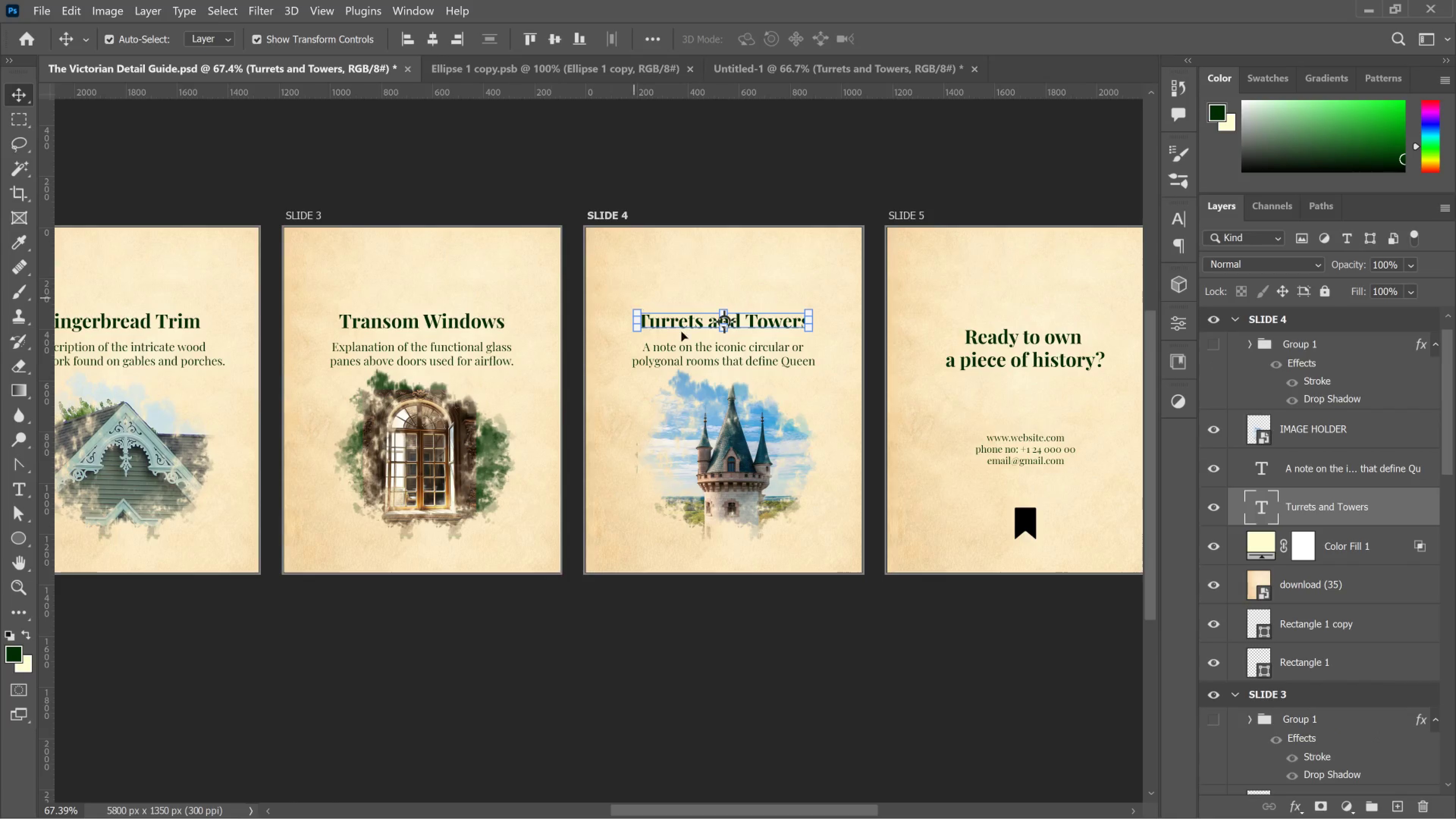 
left_click([723, 426])
 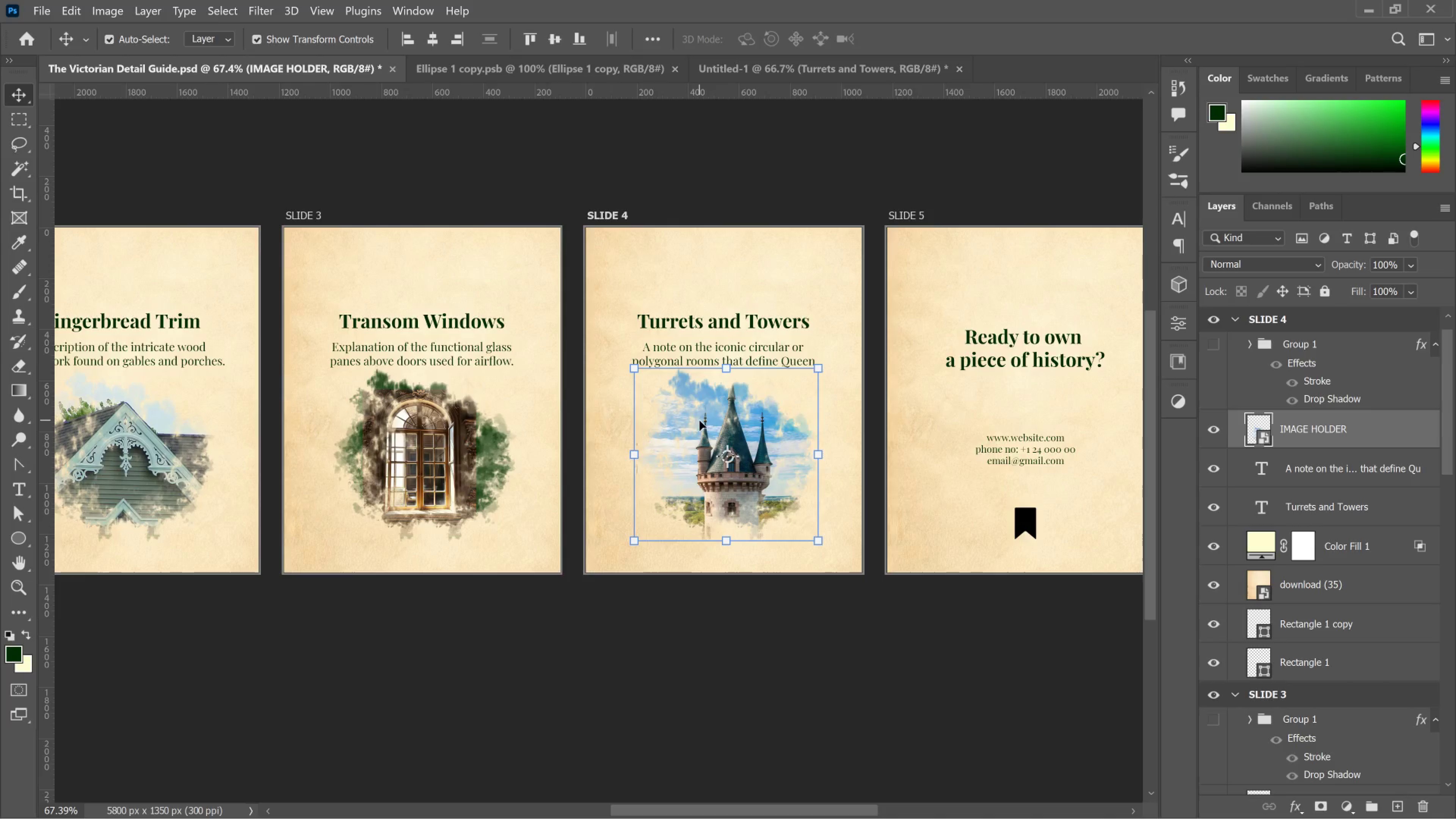 
left_click_drag(start_coordinate=[742, 455], to_coordinate=[866, 564])
 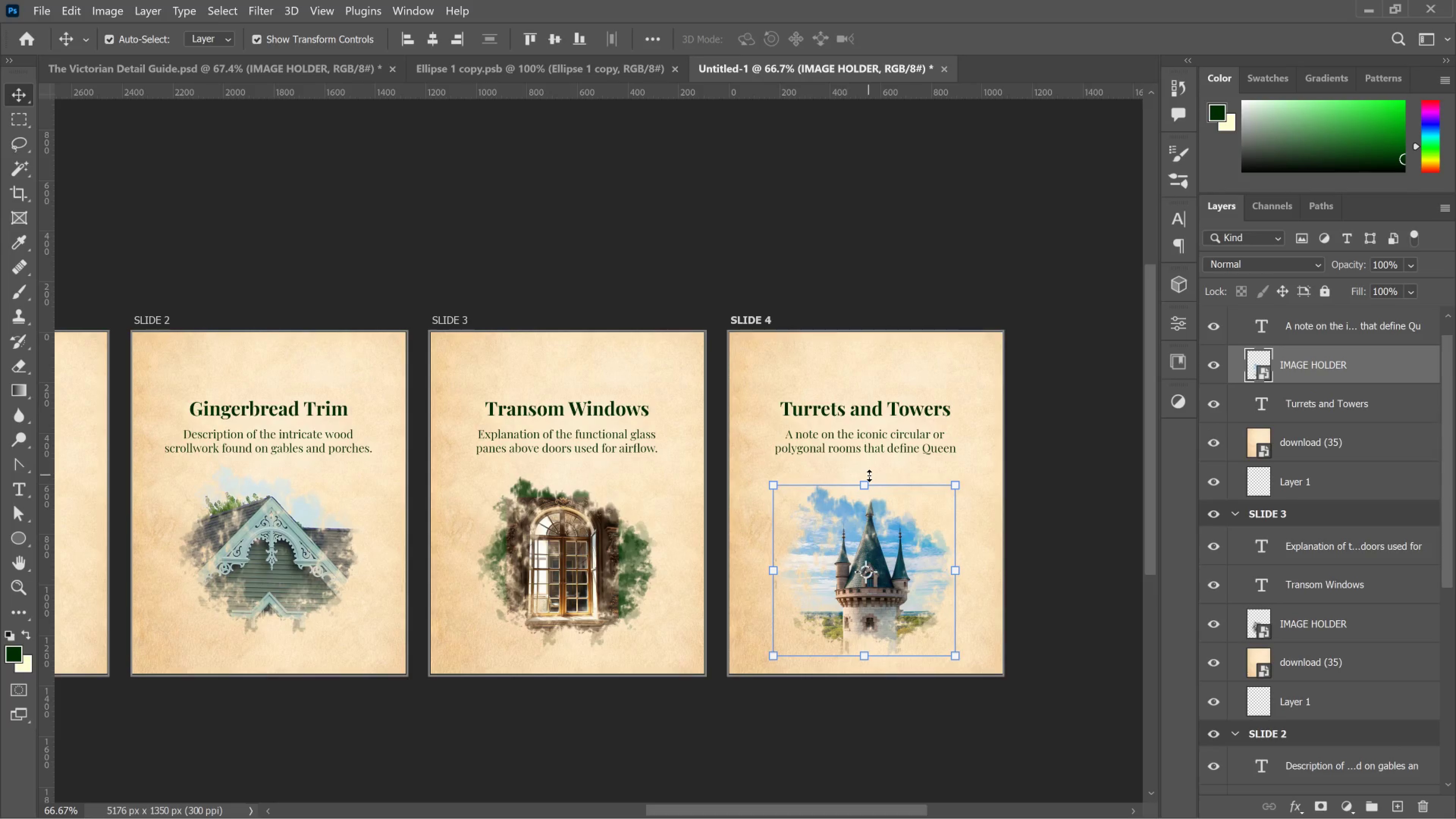 
key(ArrowUp)
 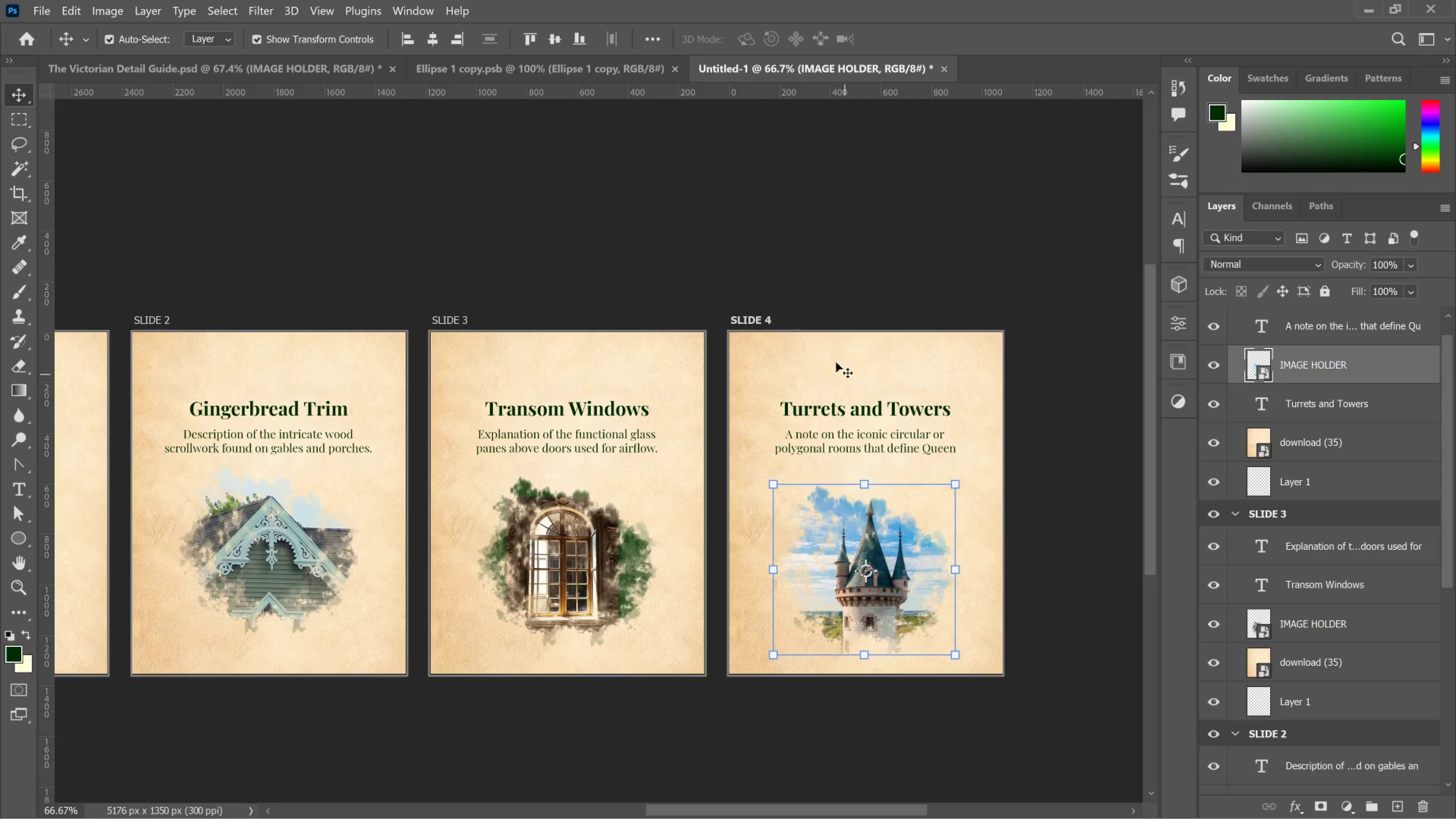 
key(ArrowUp)
 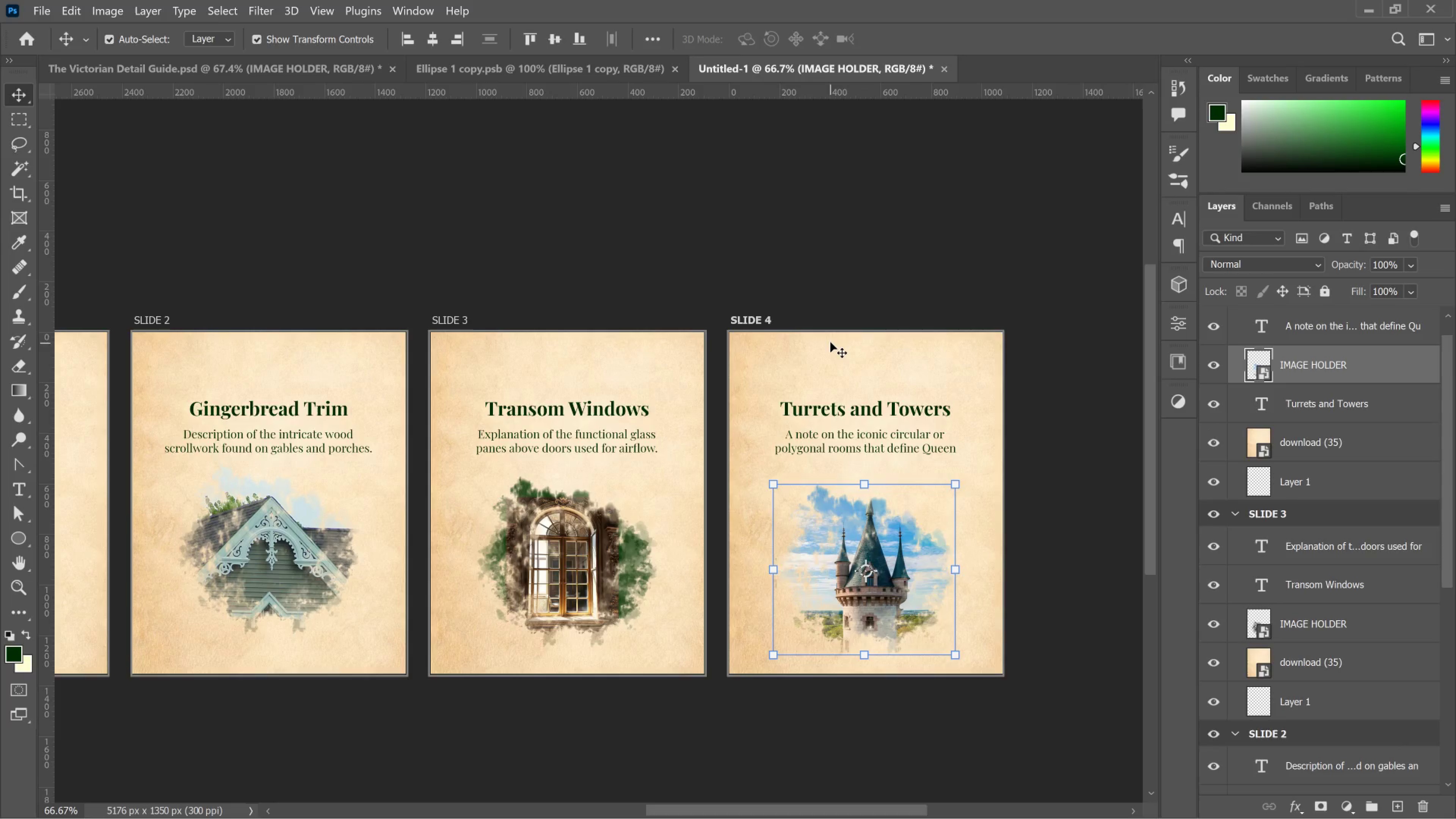 
key(ArrowUp)
 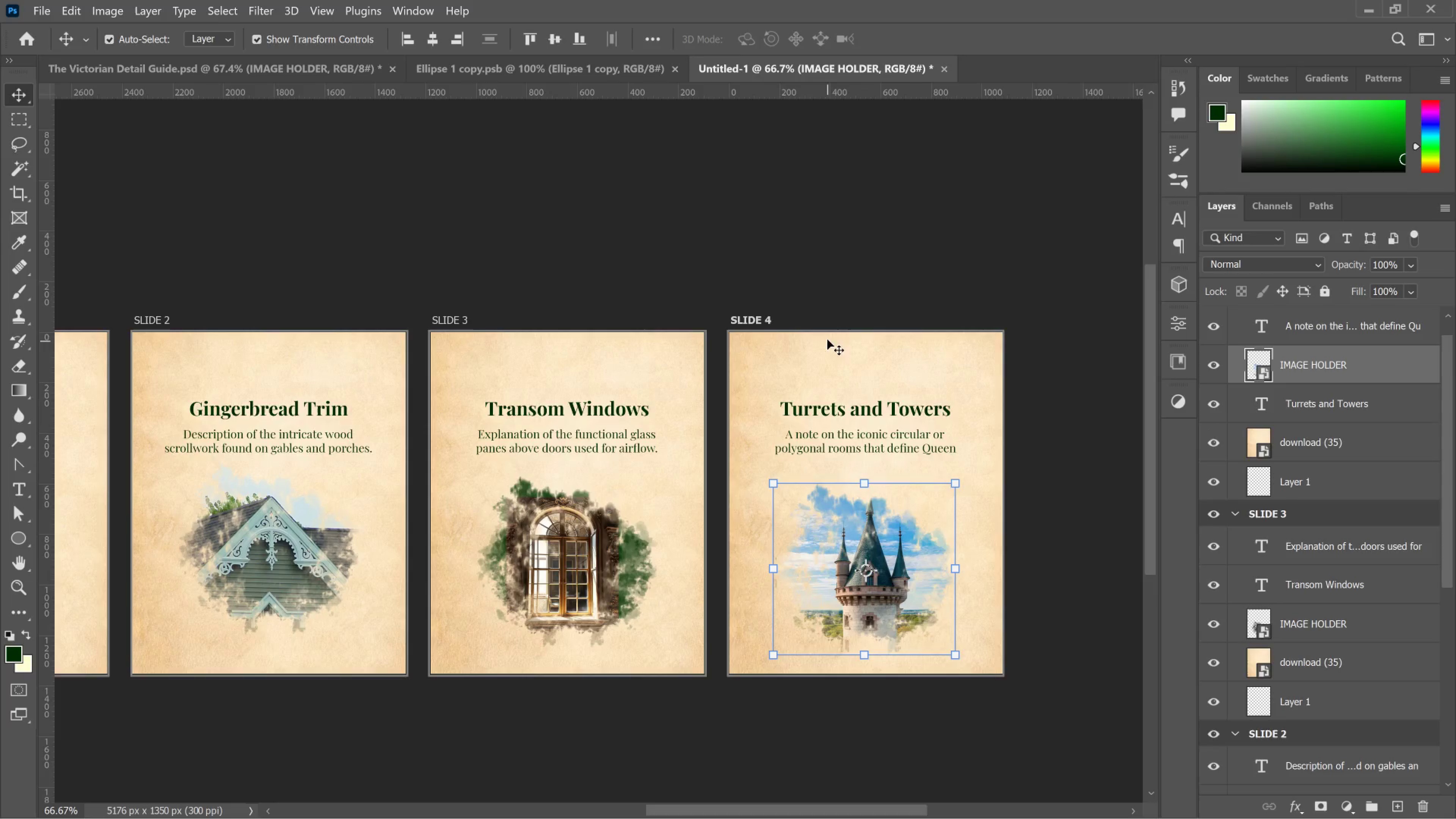 
hold_key(key=ArrowUp, duration=0.63)
 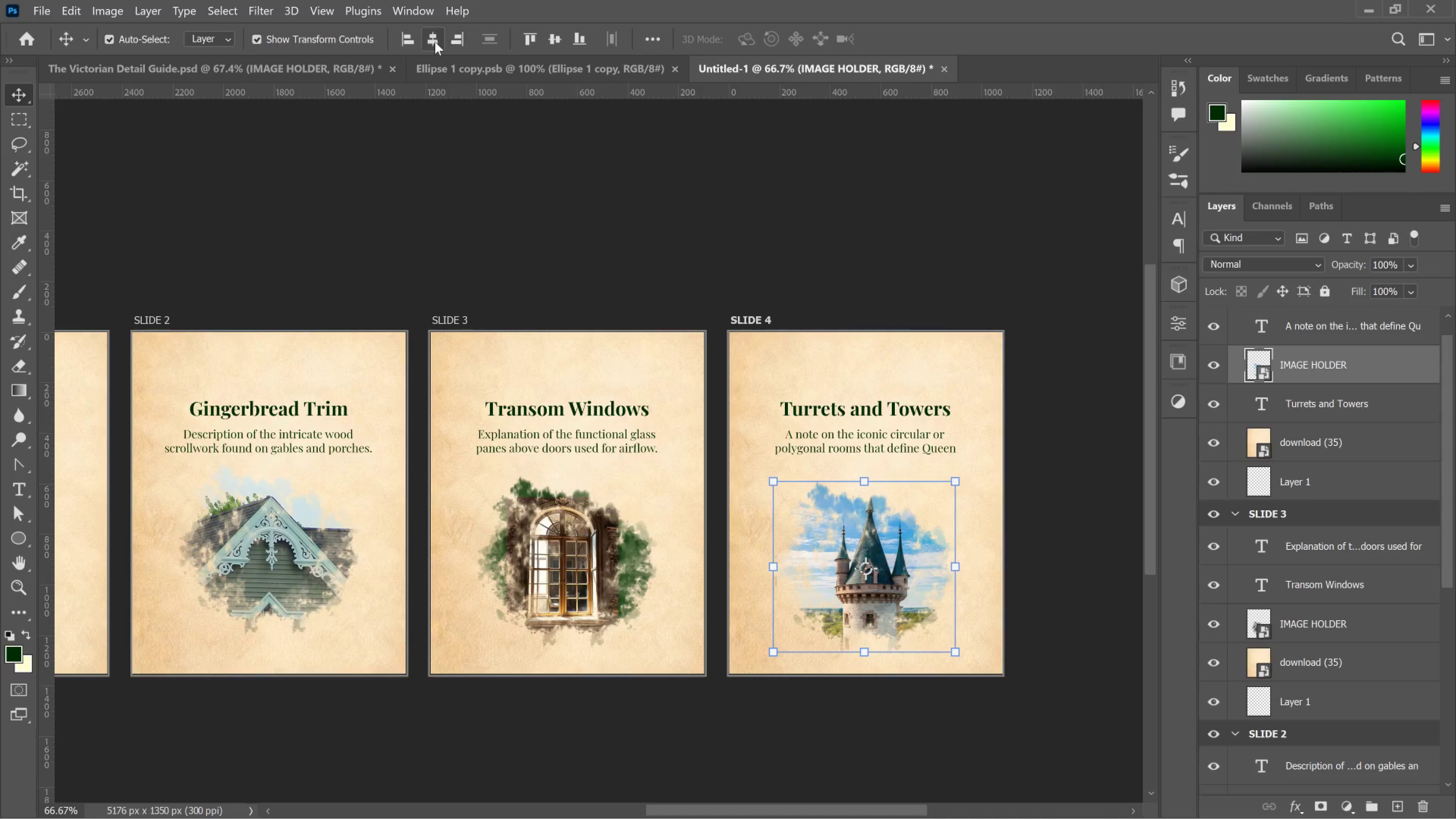 
left_click([435, 42])
 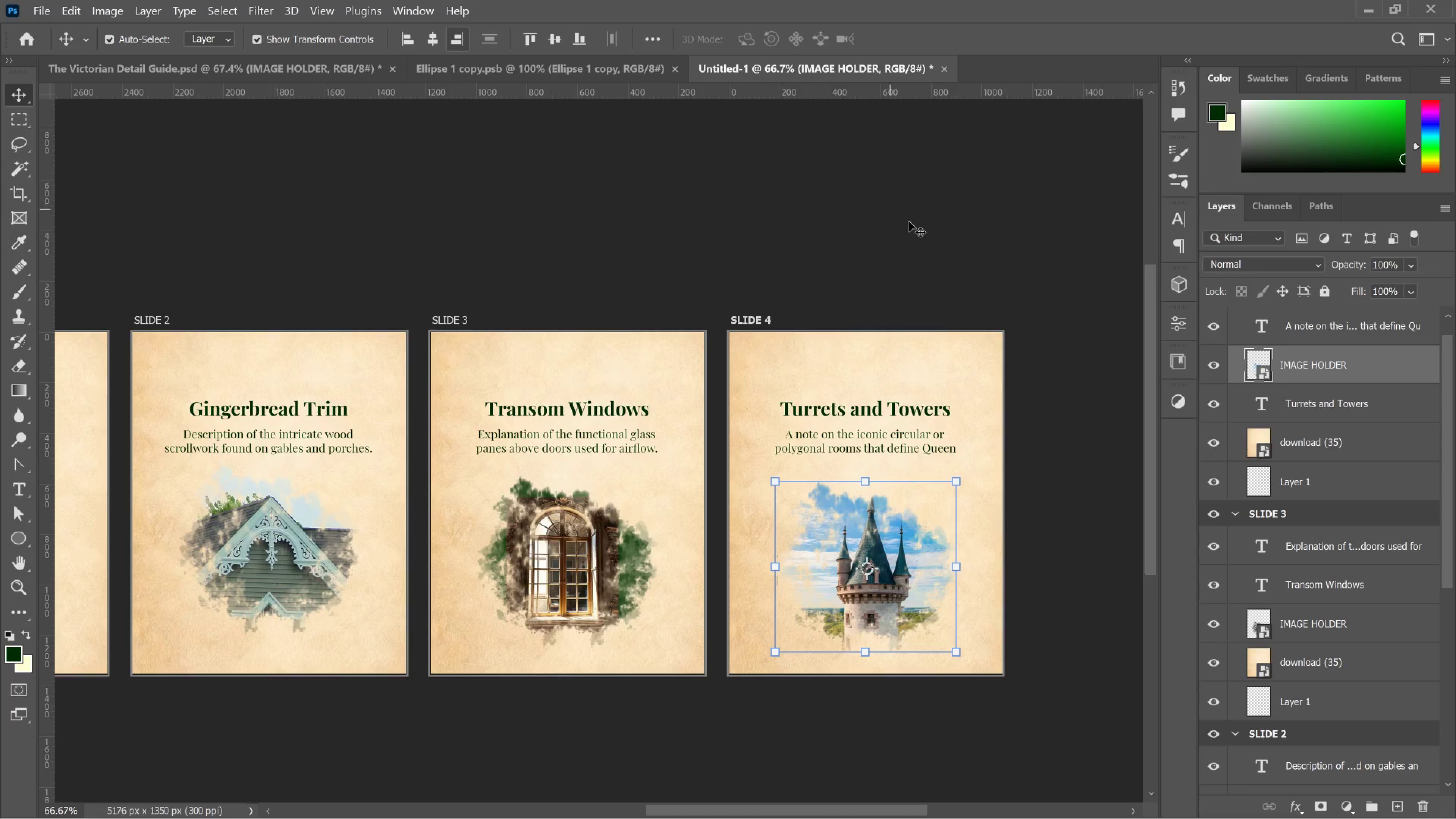 
scroll: coordinate [904, 225], scroll_direction: down, amount: 4.0
 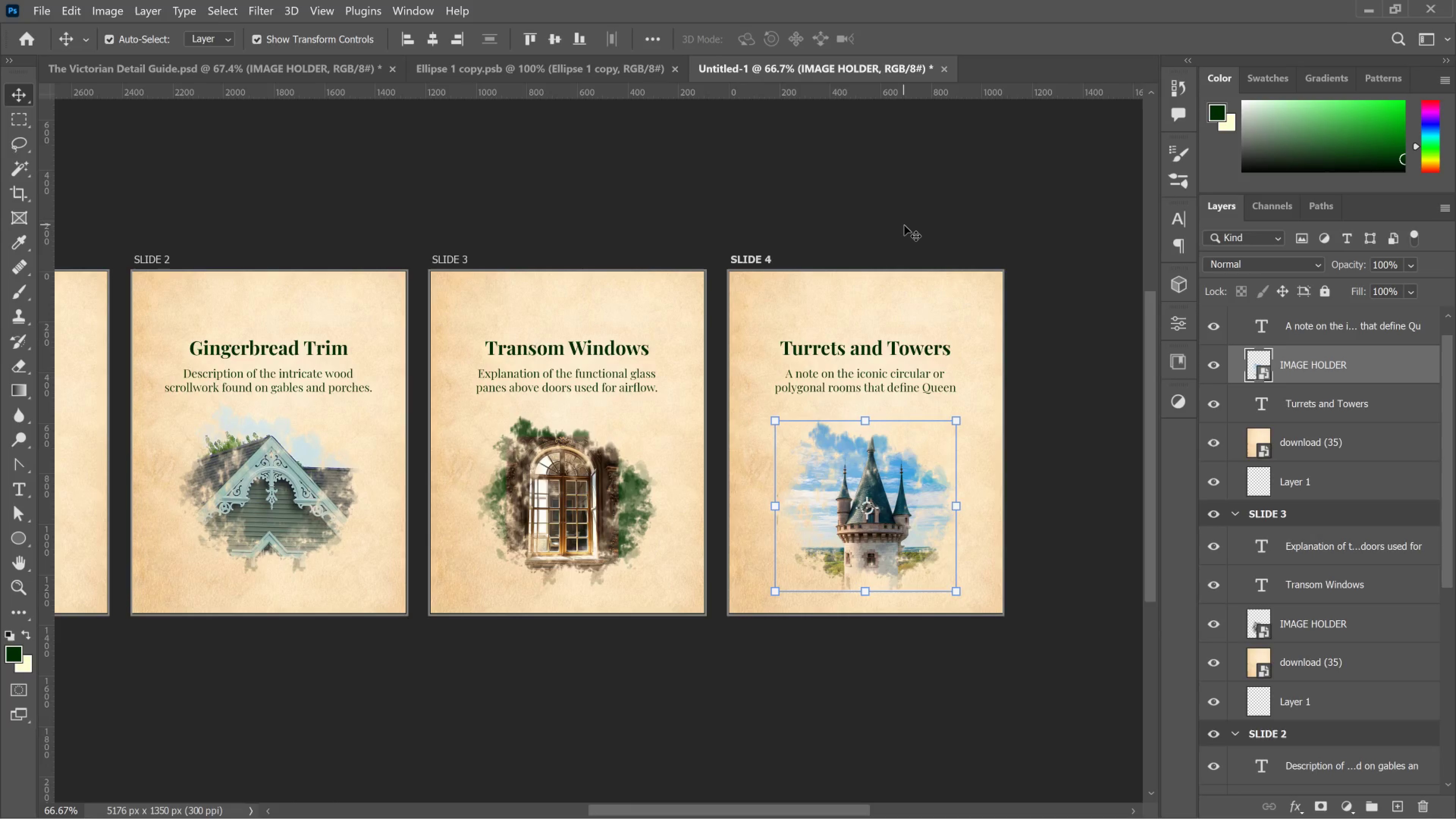 
key(ArrowUp)
 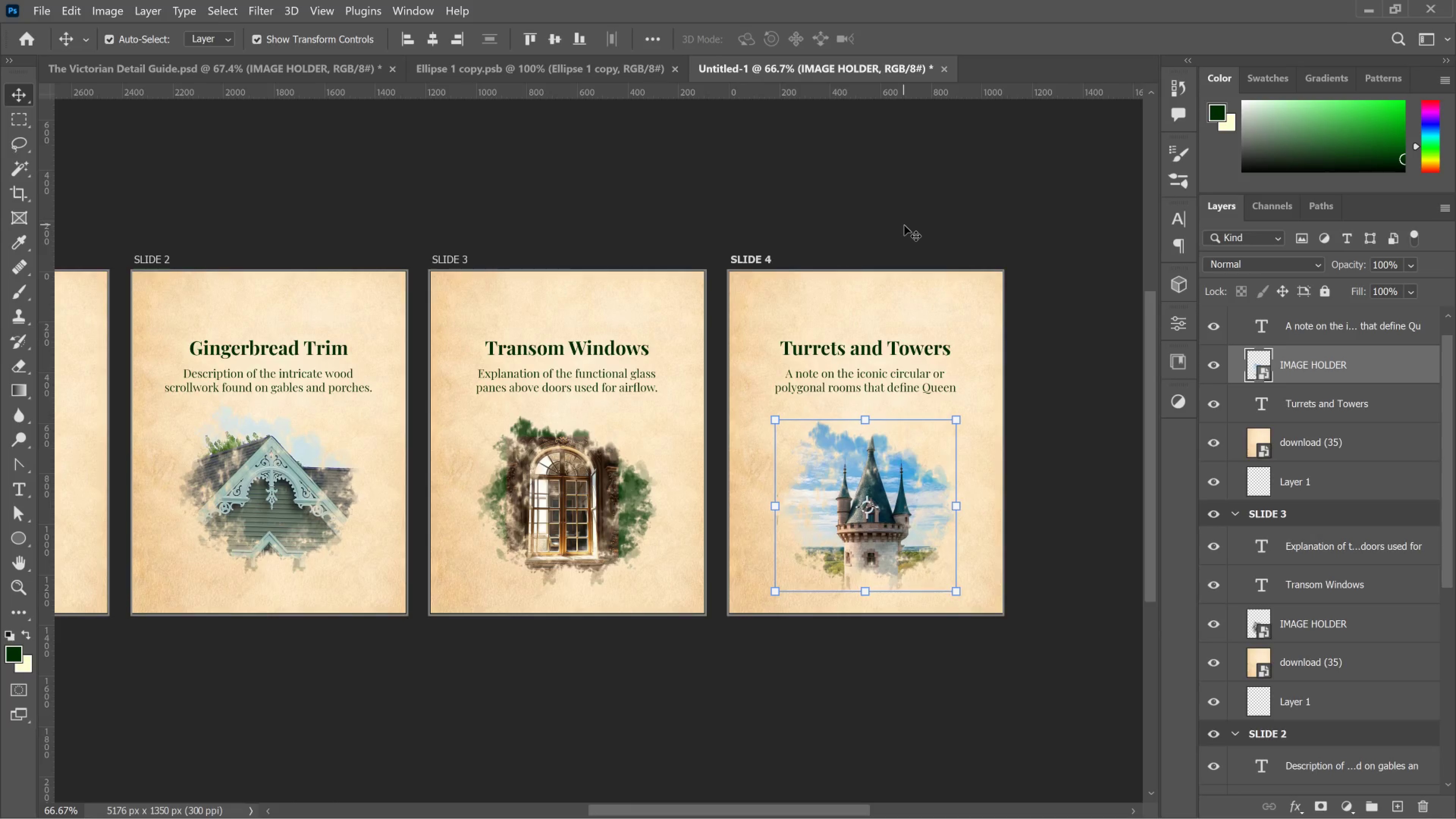 
key(ArrowUp)
 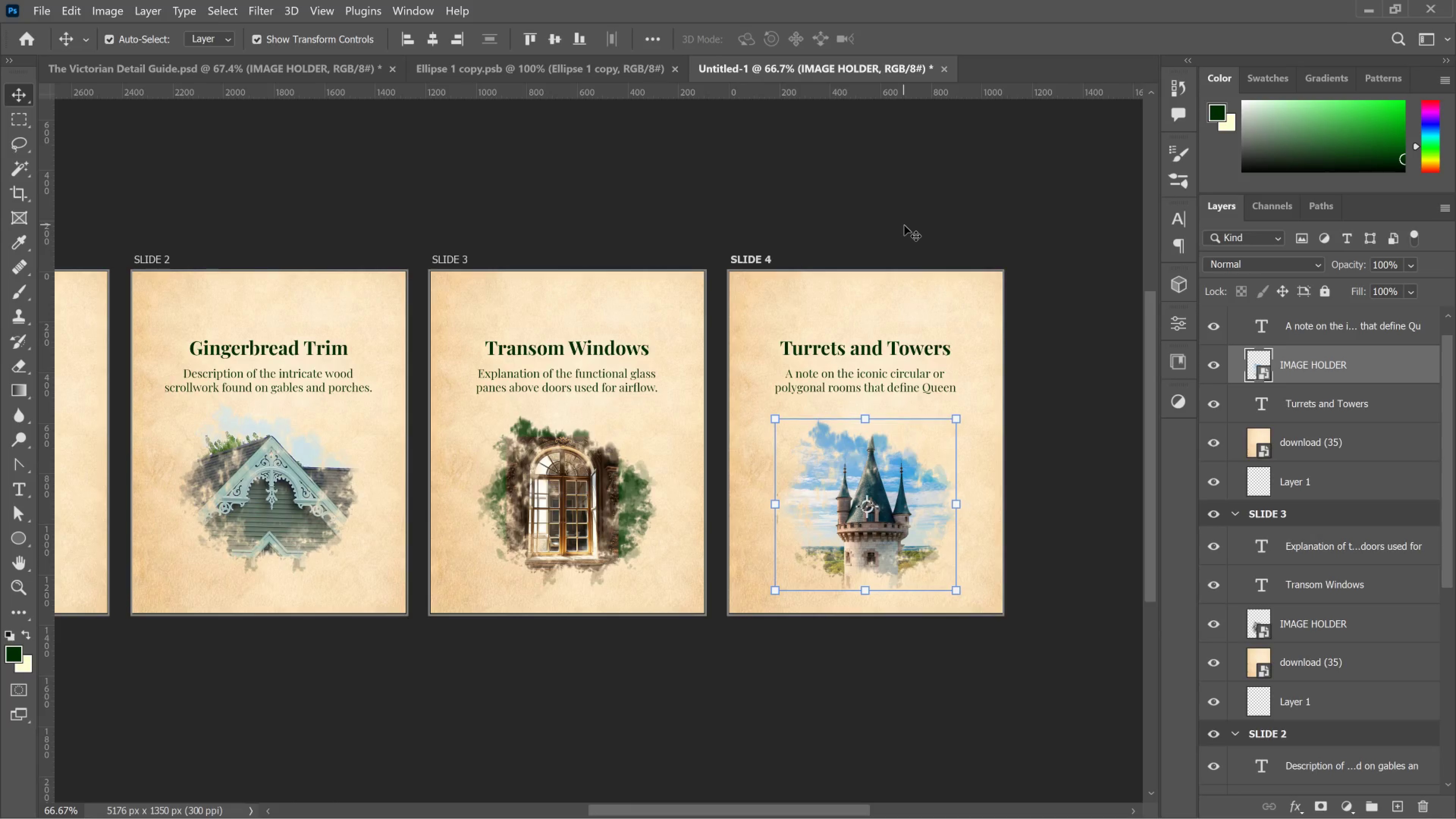 
key(ArrowUp)
 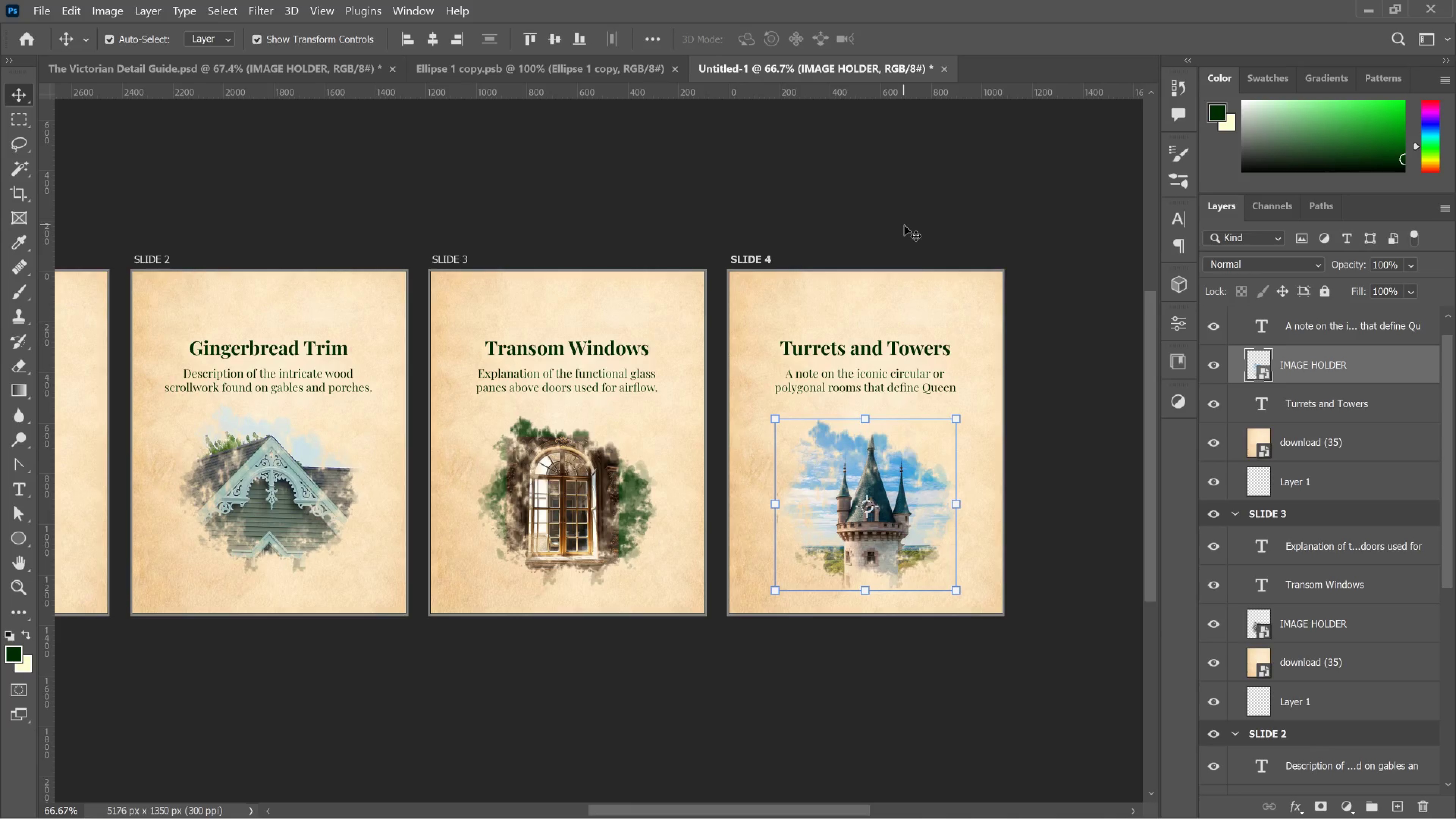 
key(ArrowUp)
 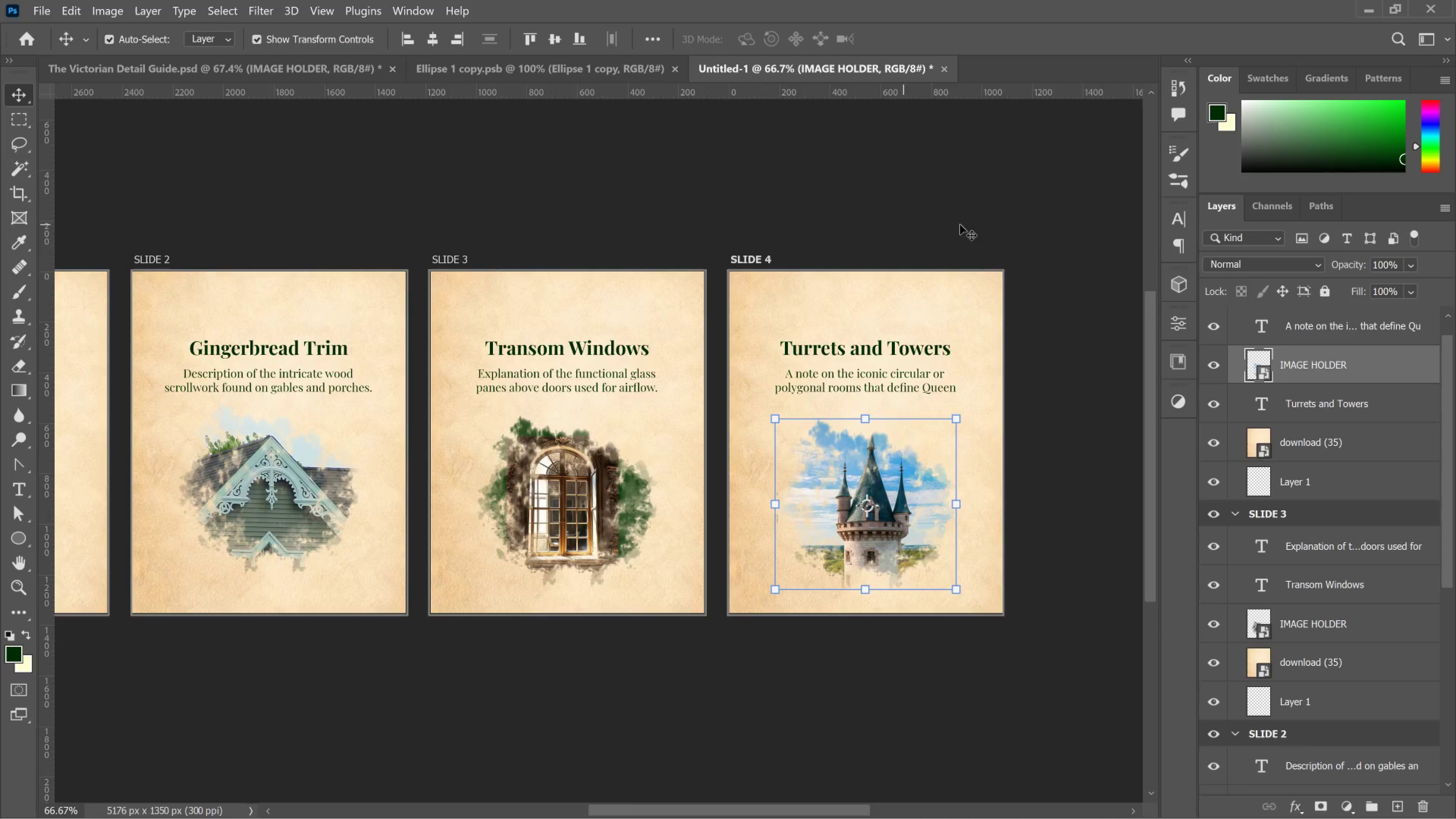 
key(ArrowUp)
 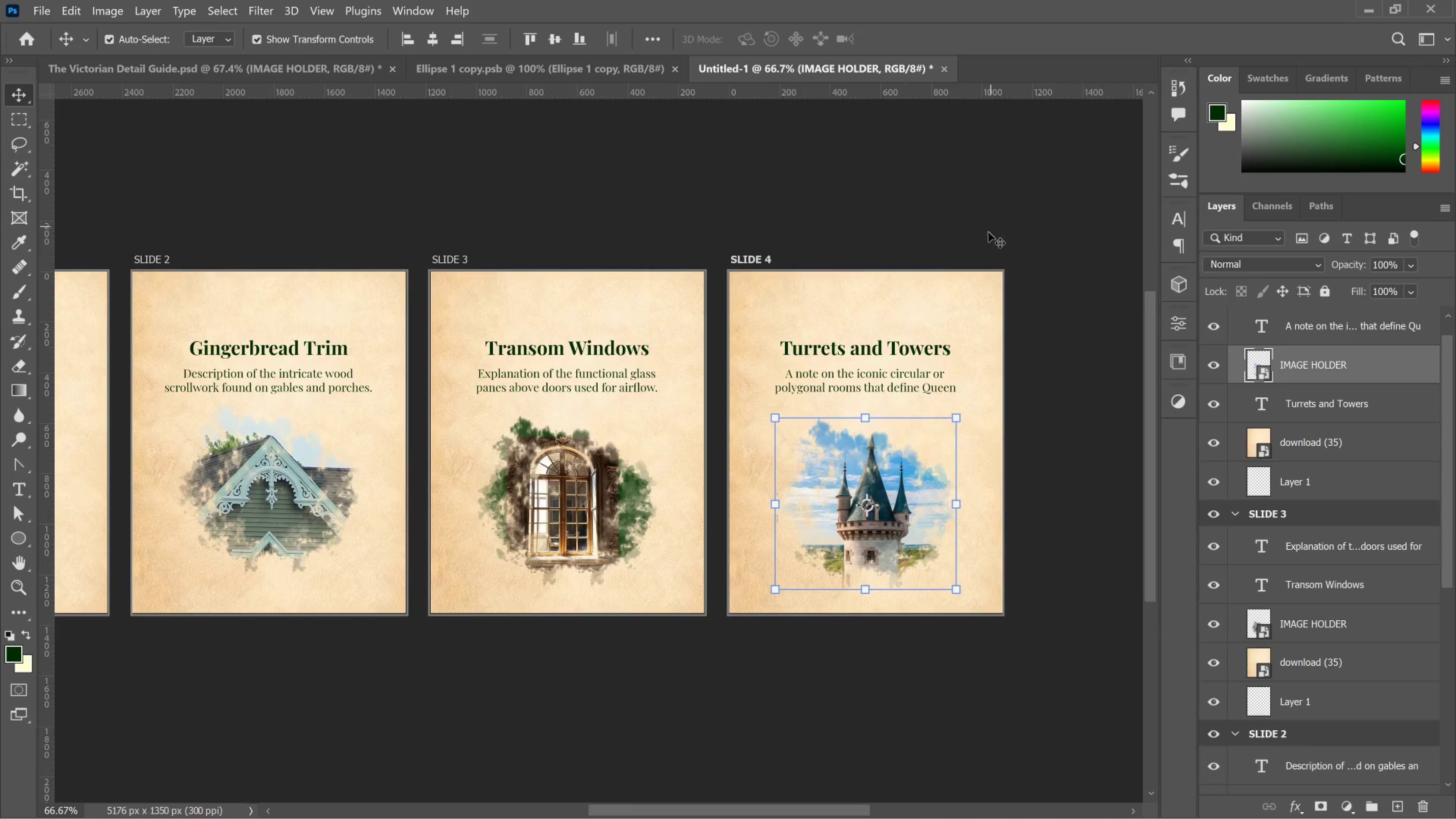 
key(ArrowUp)
 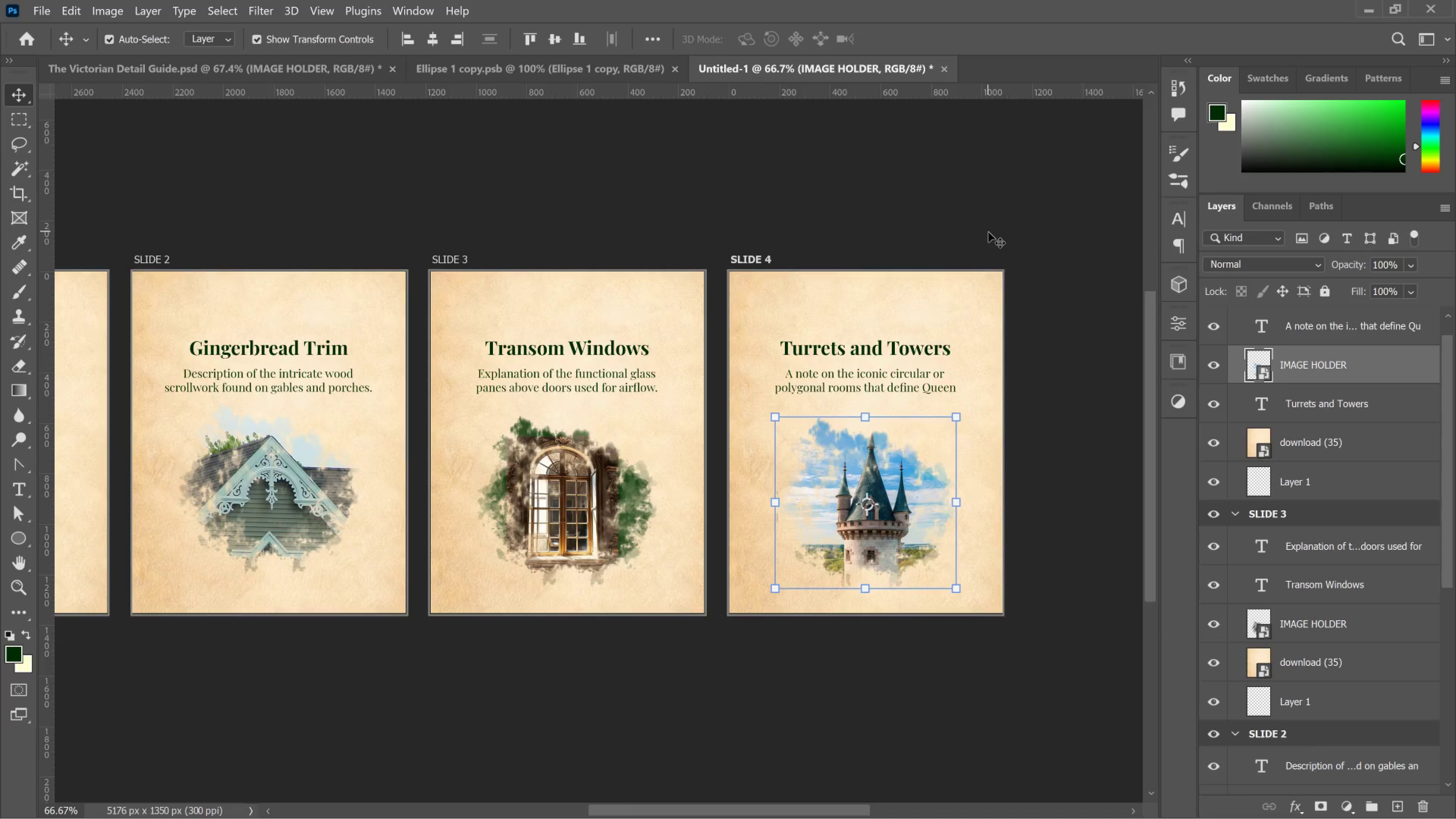 
key(ArrowUp)
 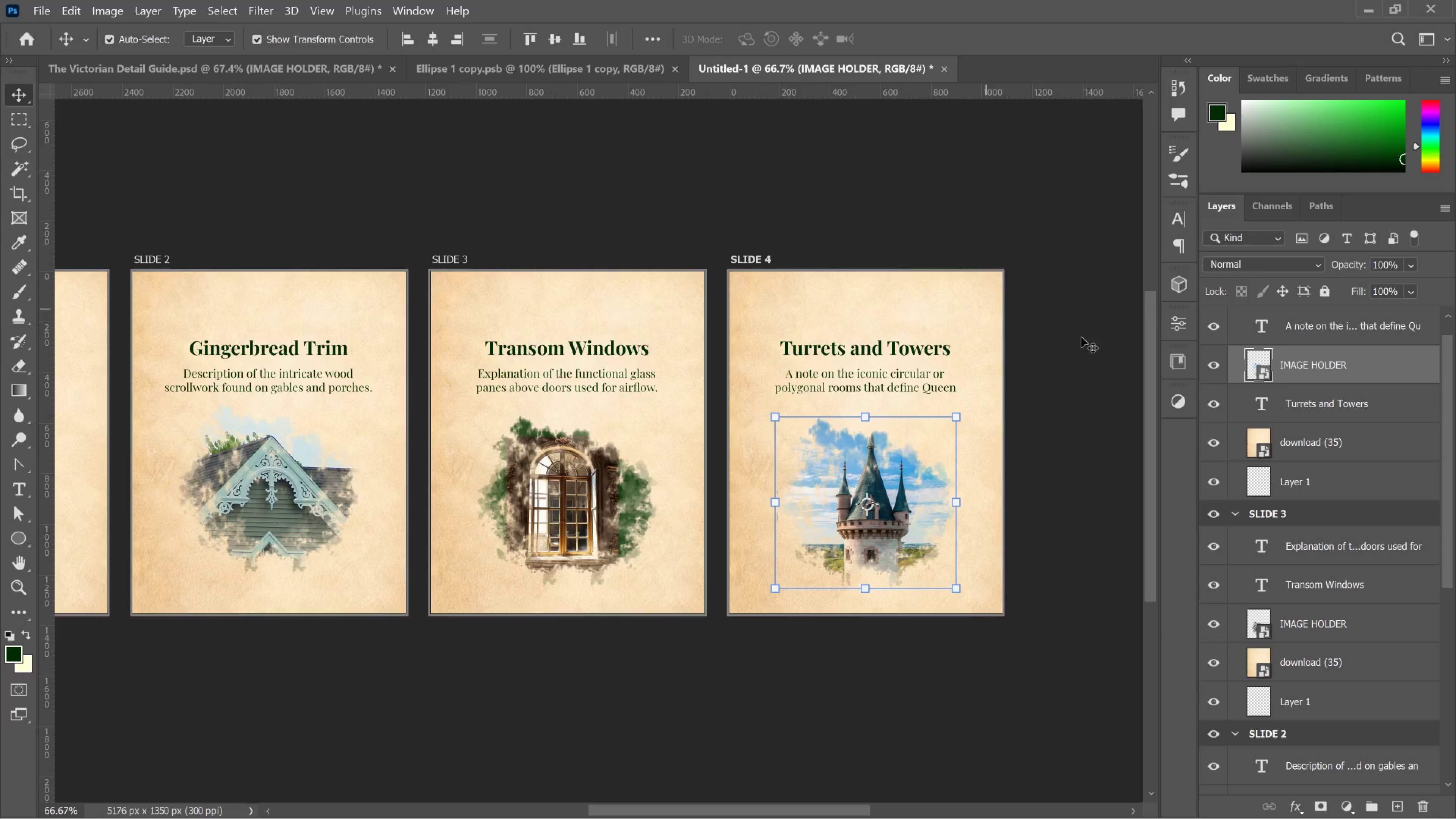 
left_click([1287, 327])
 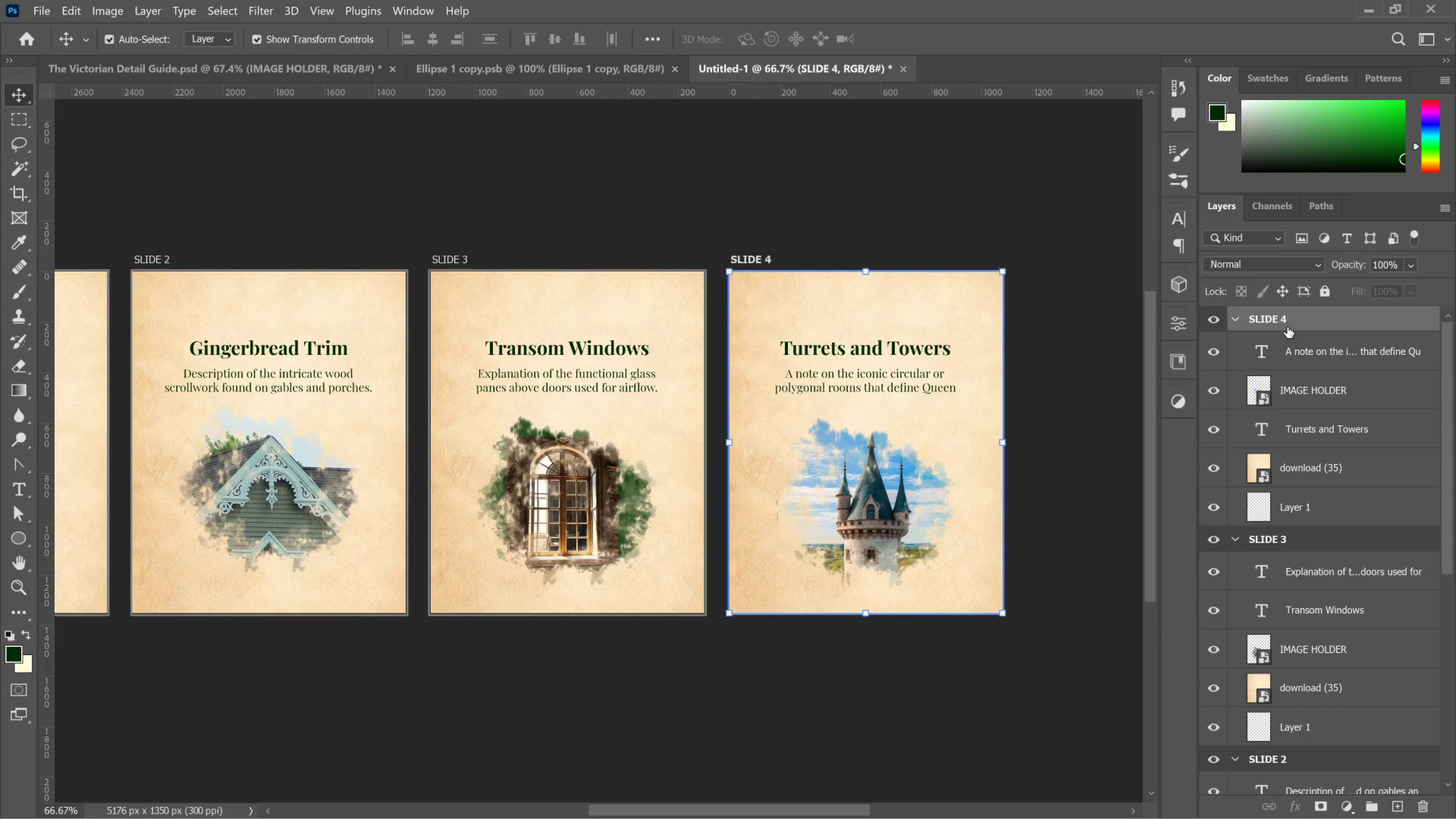 
scroll: coordinate [1312, 403], scroll_direction: up, amount: 6.0
 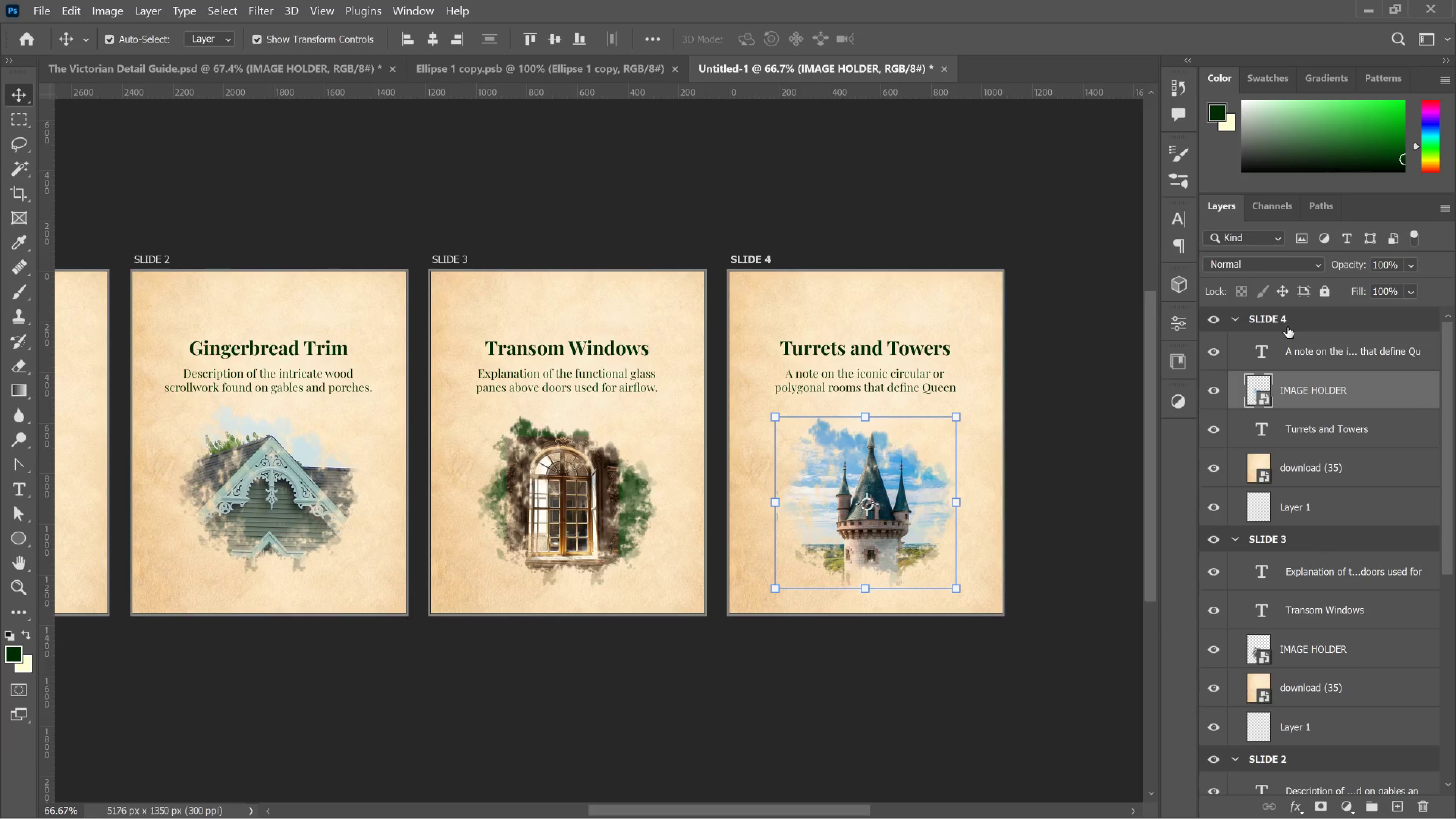 
key(Control+J)
 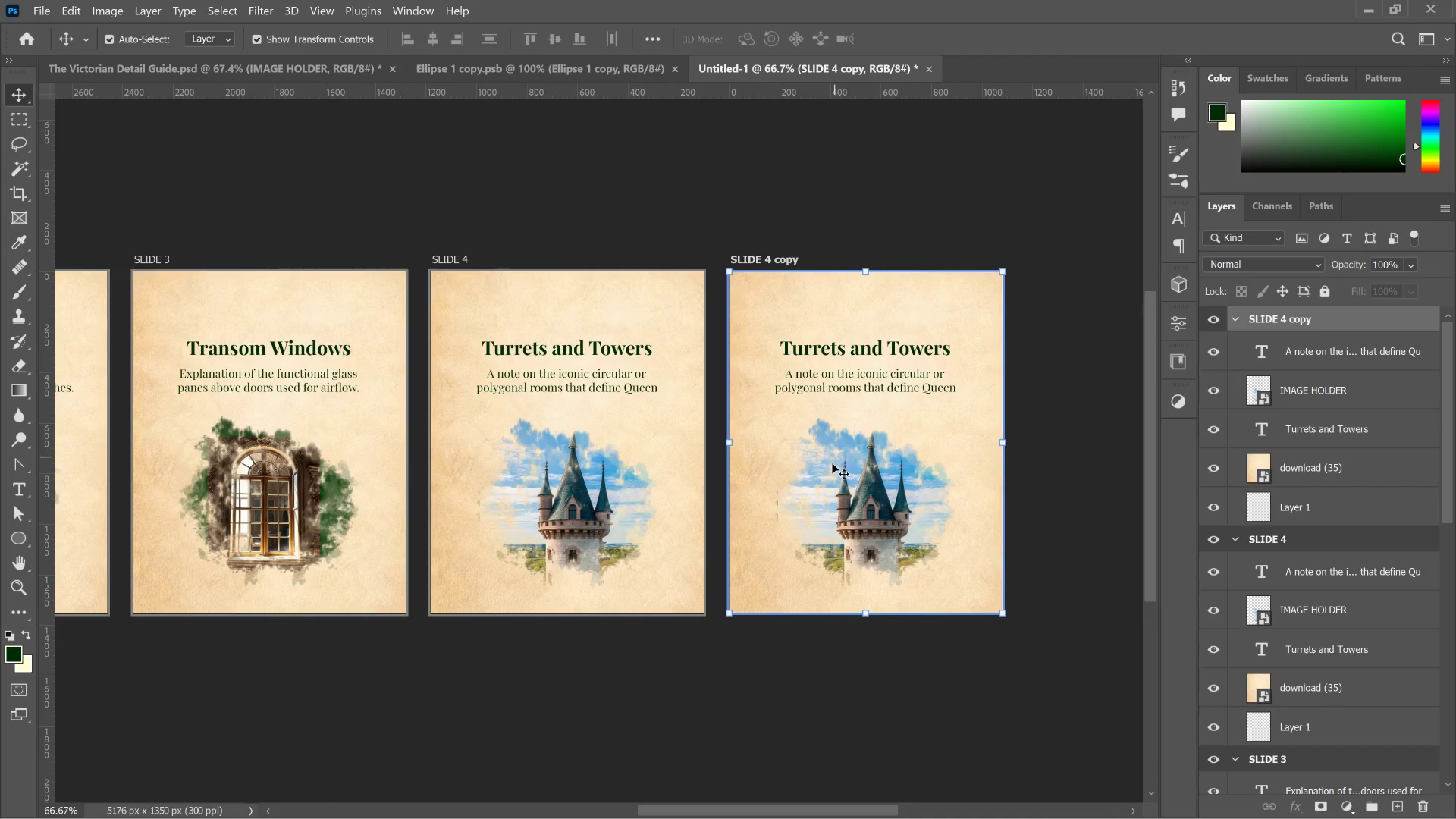 
left_click([832, 463])
 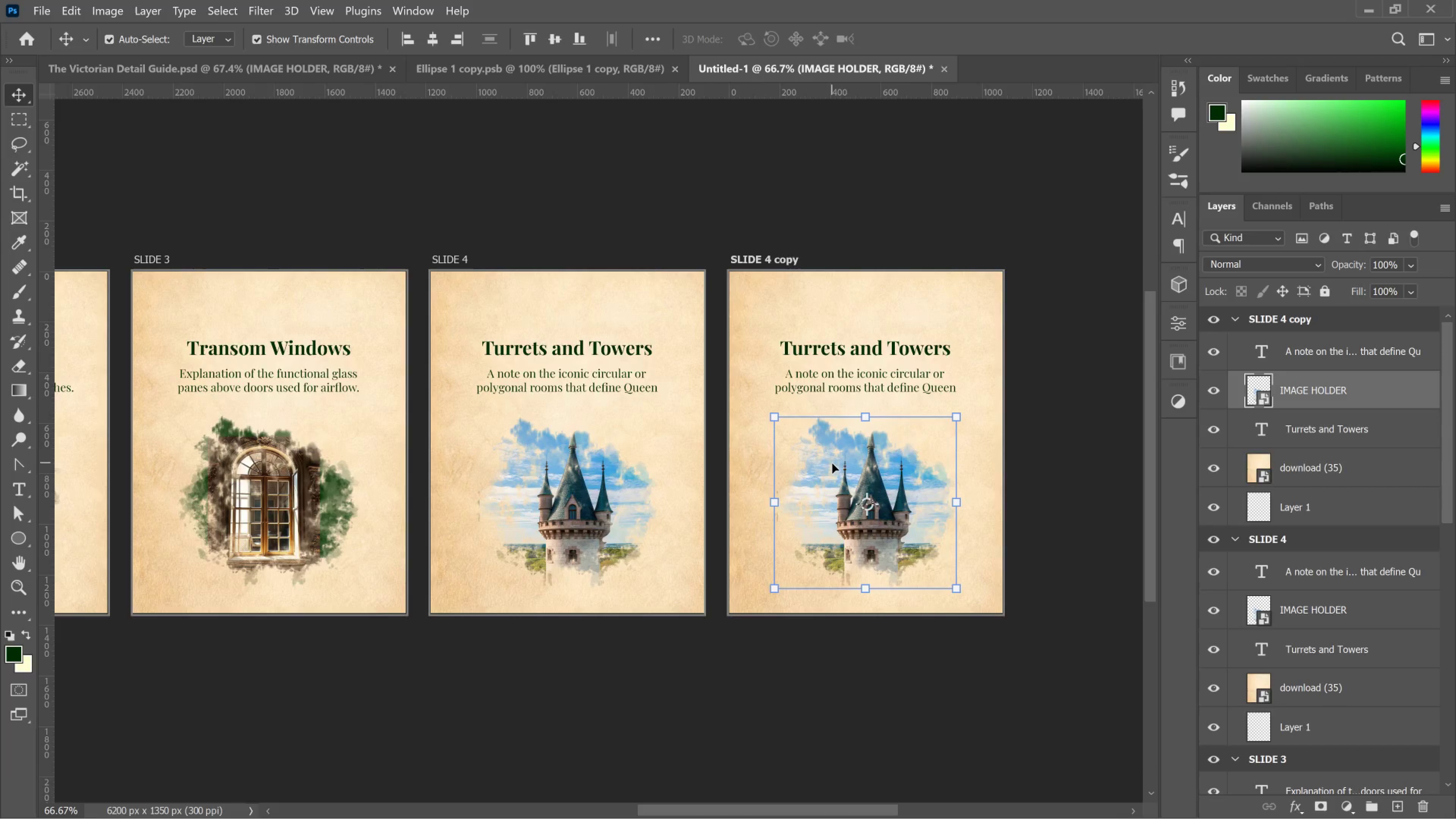 
key(Delete)
 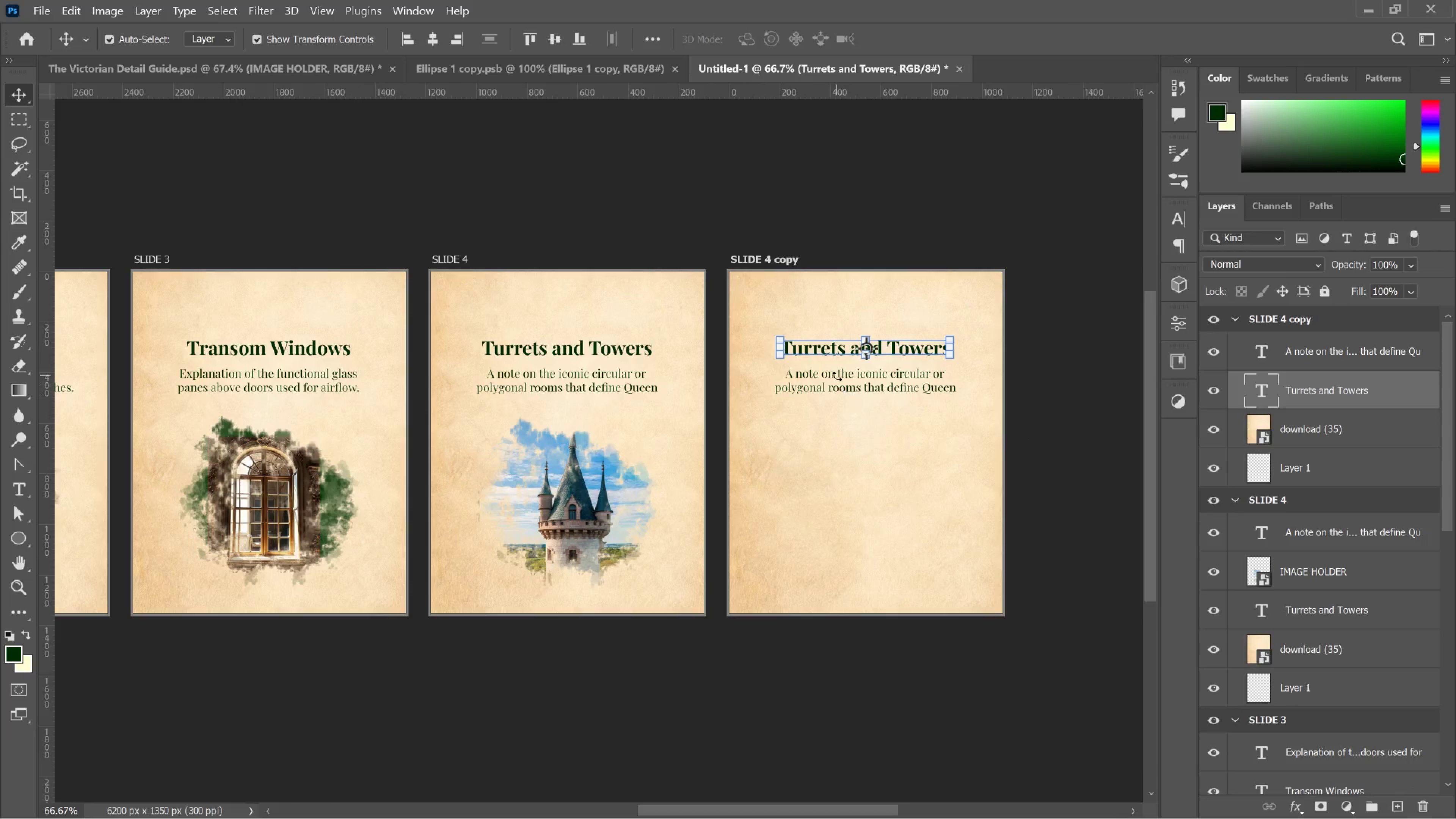 
key(Delete)
 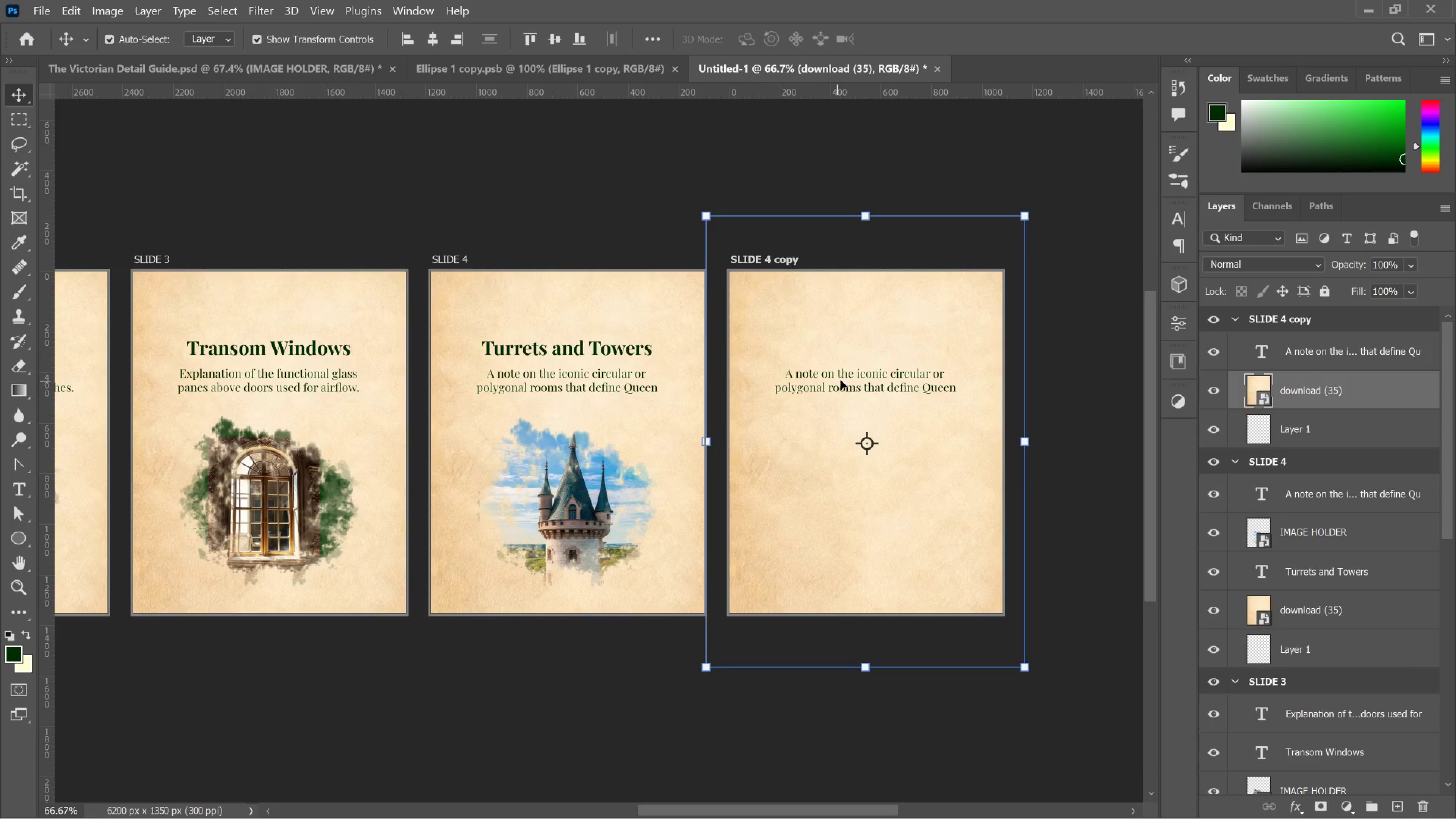 
left_click([841, 380])
 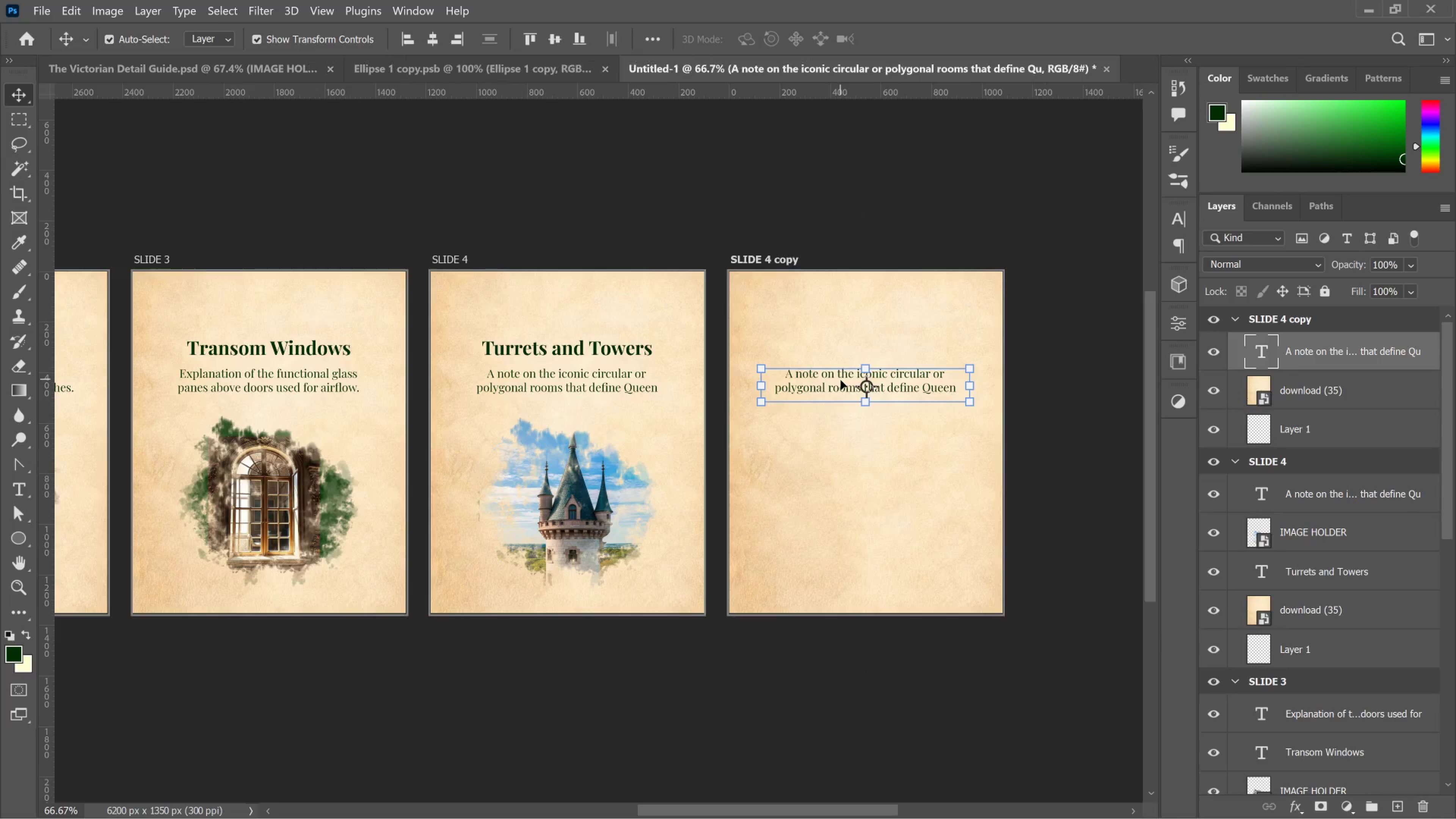 
key(Delete)
 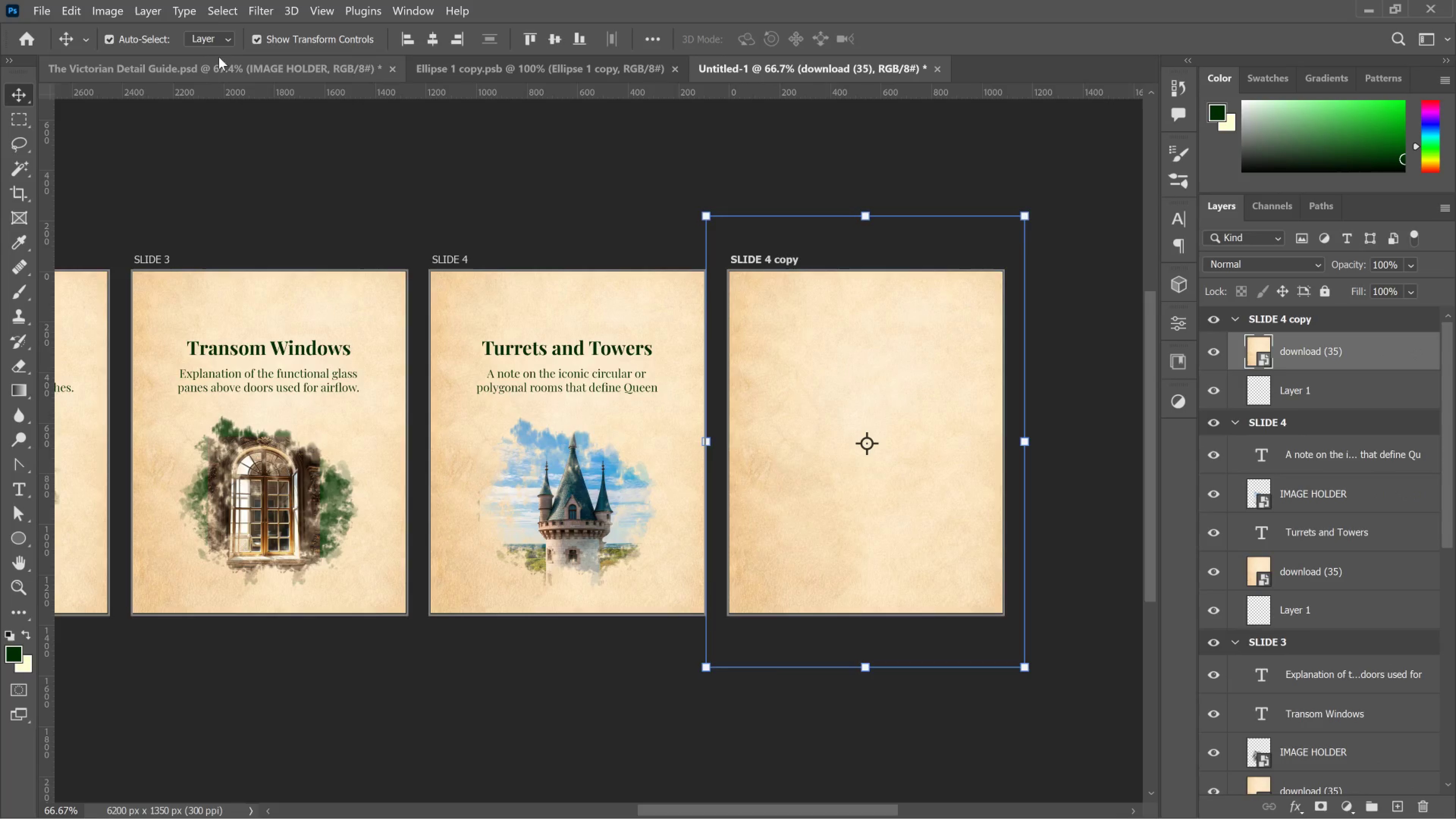 
left_click([247, 71])
 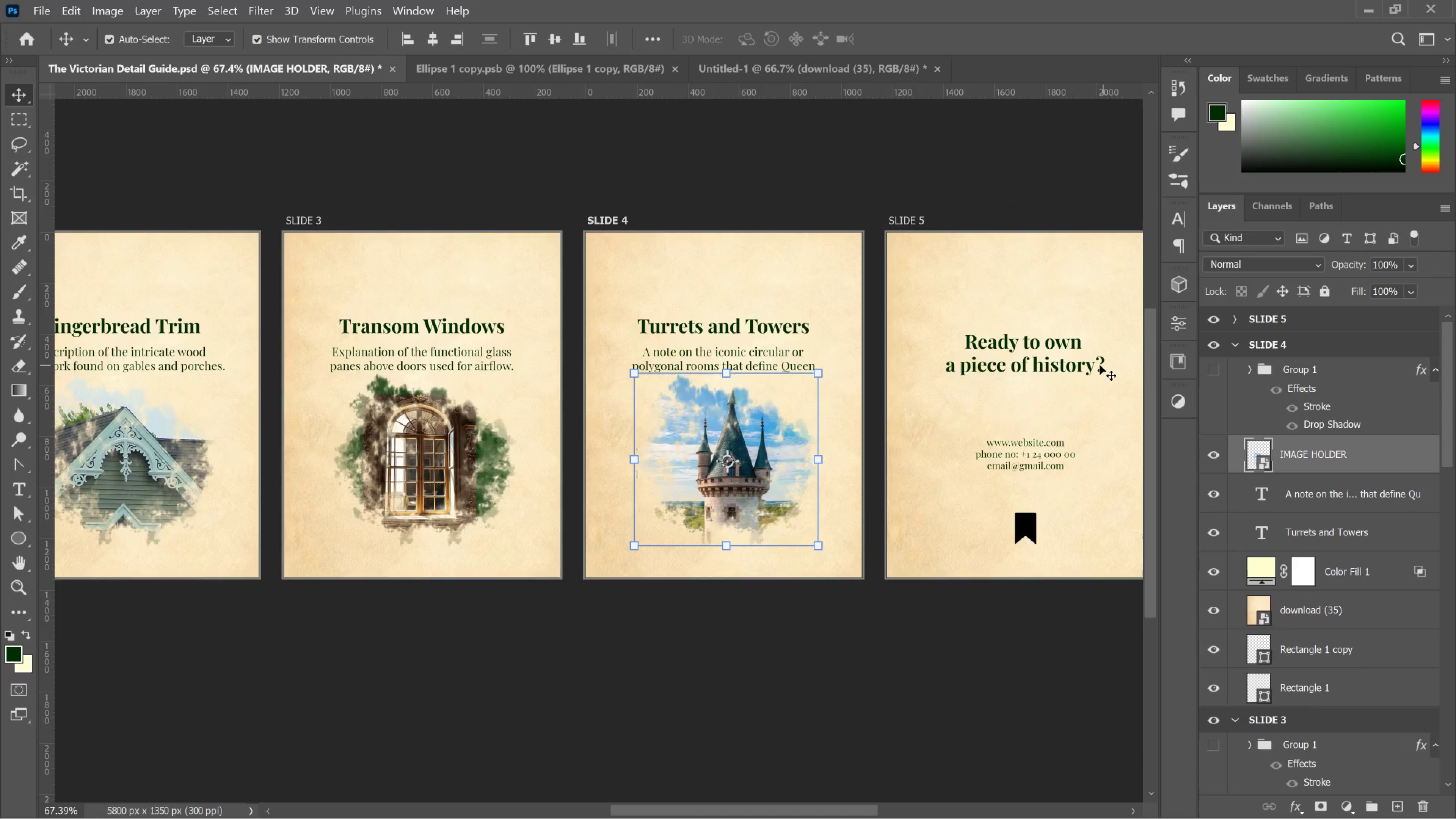 
left_click([1083, 356])
 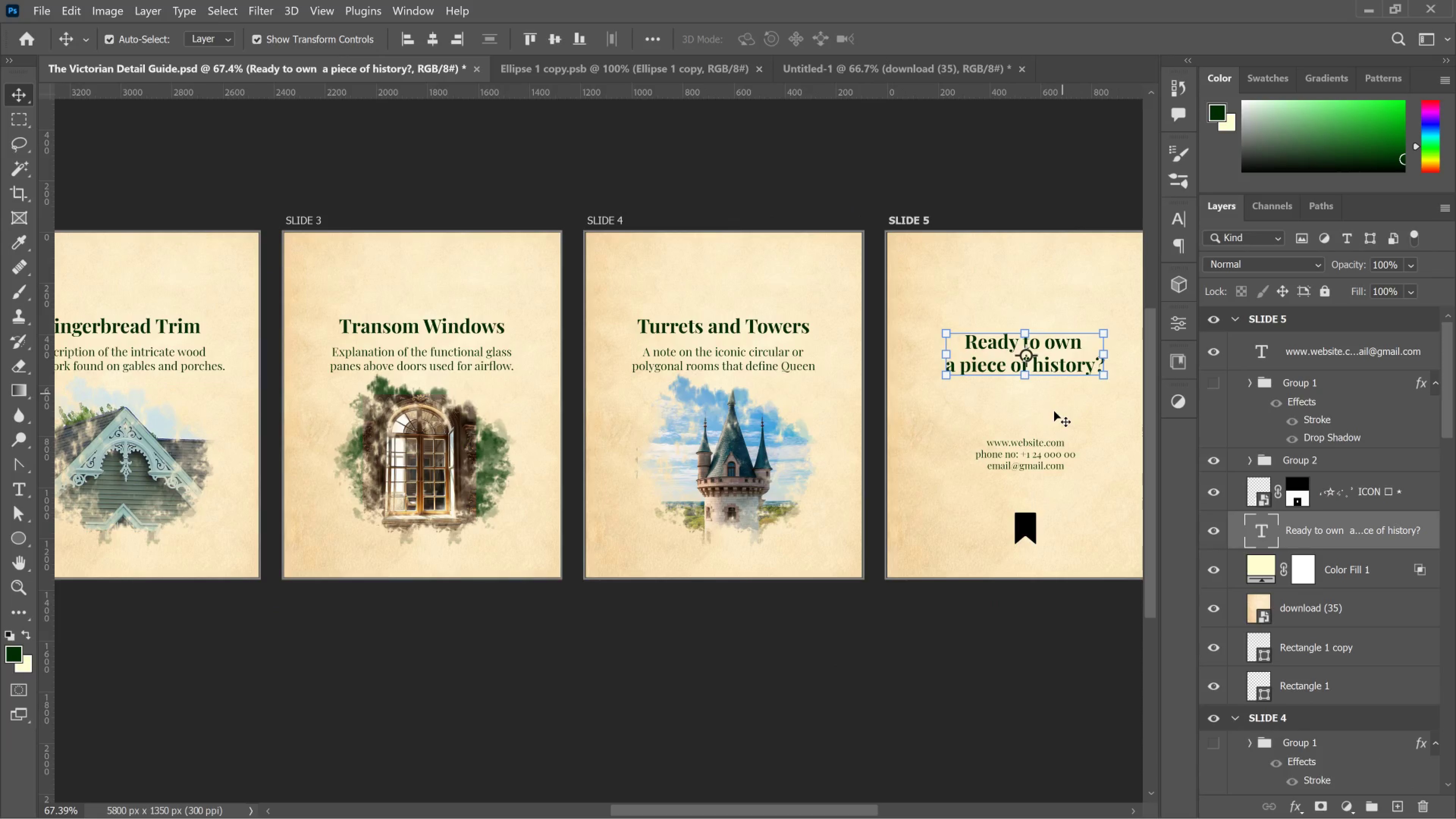 
hold_key(key=ShiftLeft, duration=0.97)
left_click([1026, 465])
 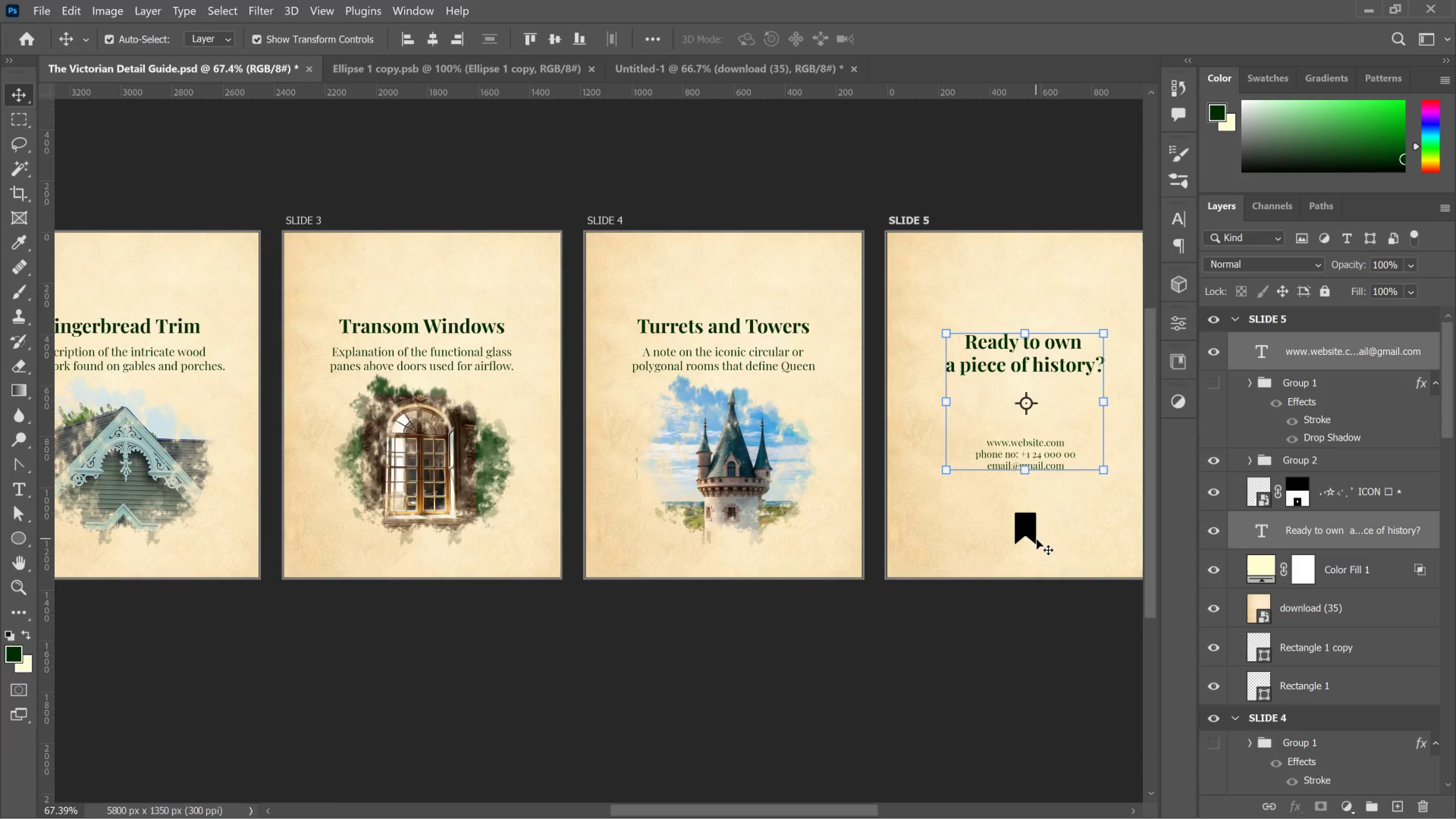 
hold_key(key=ShiftLeft, duration=0.78)
left_click([1029, 539])
 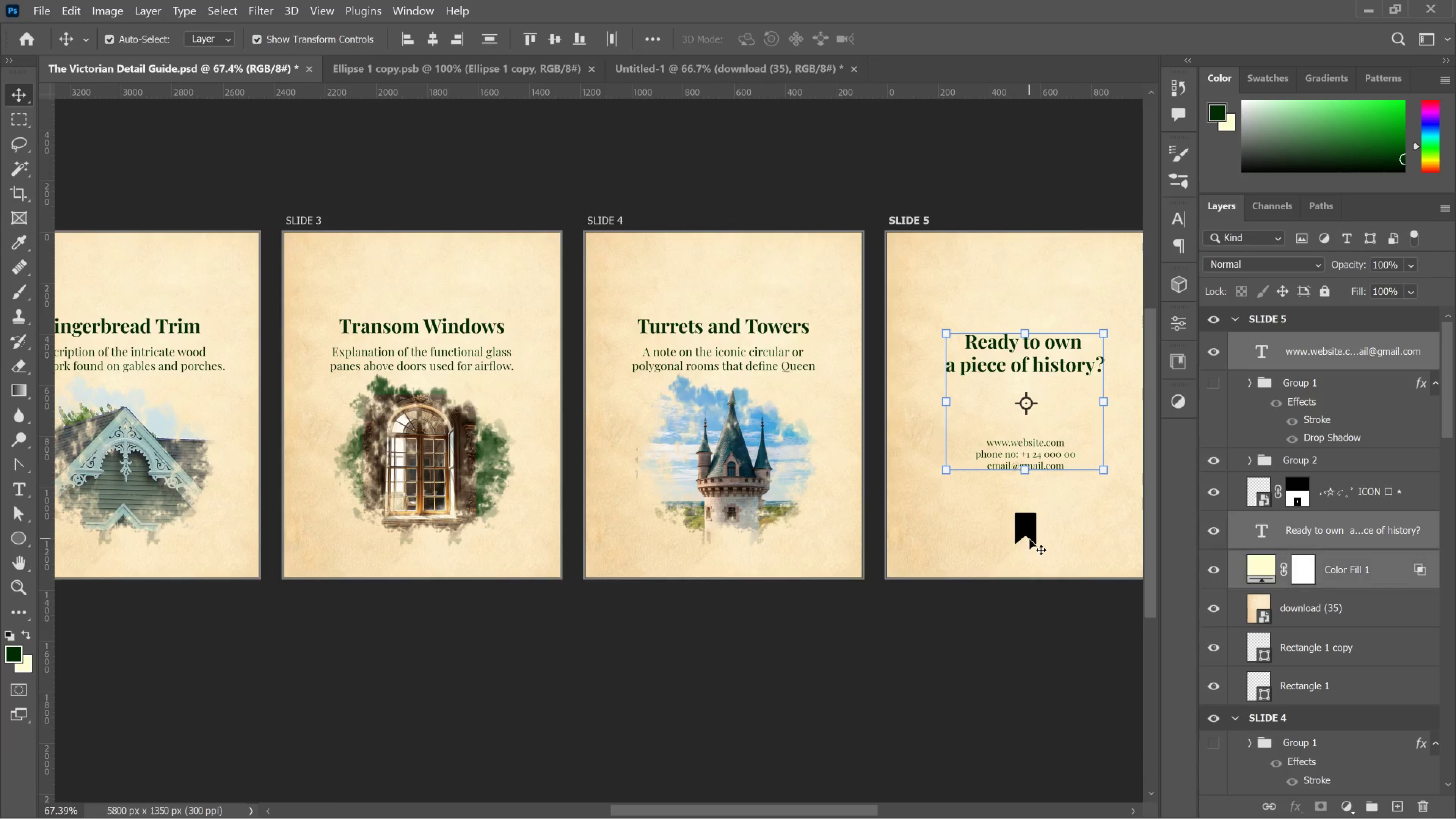 
key(Shift+ShiftLeft)
 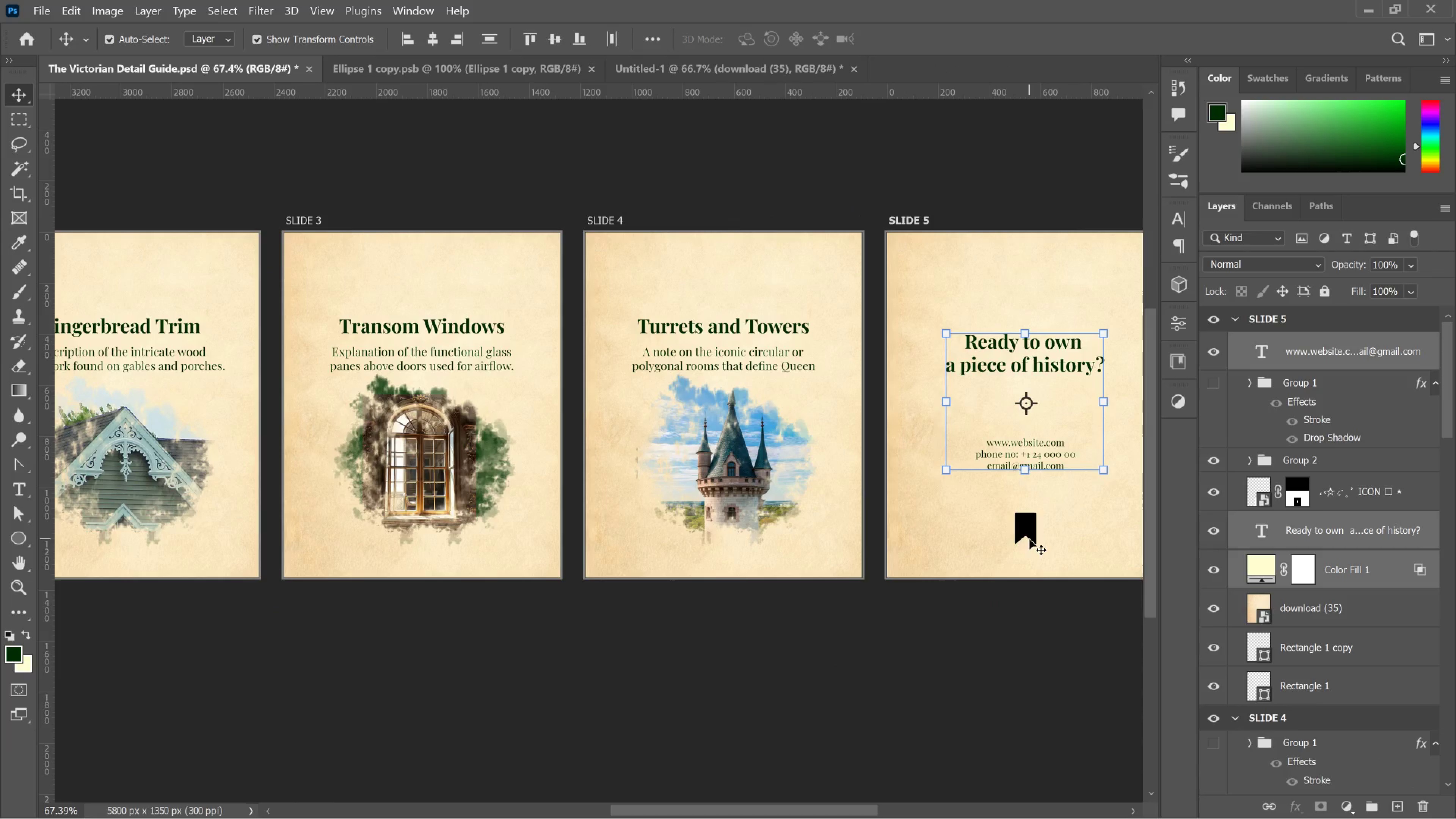 
left_click([1029, 539])